 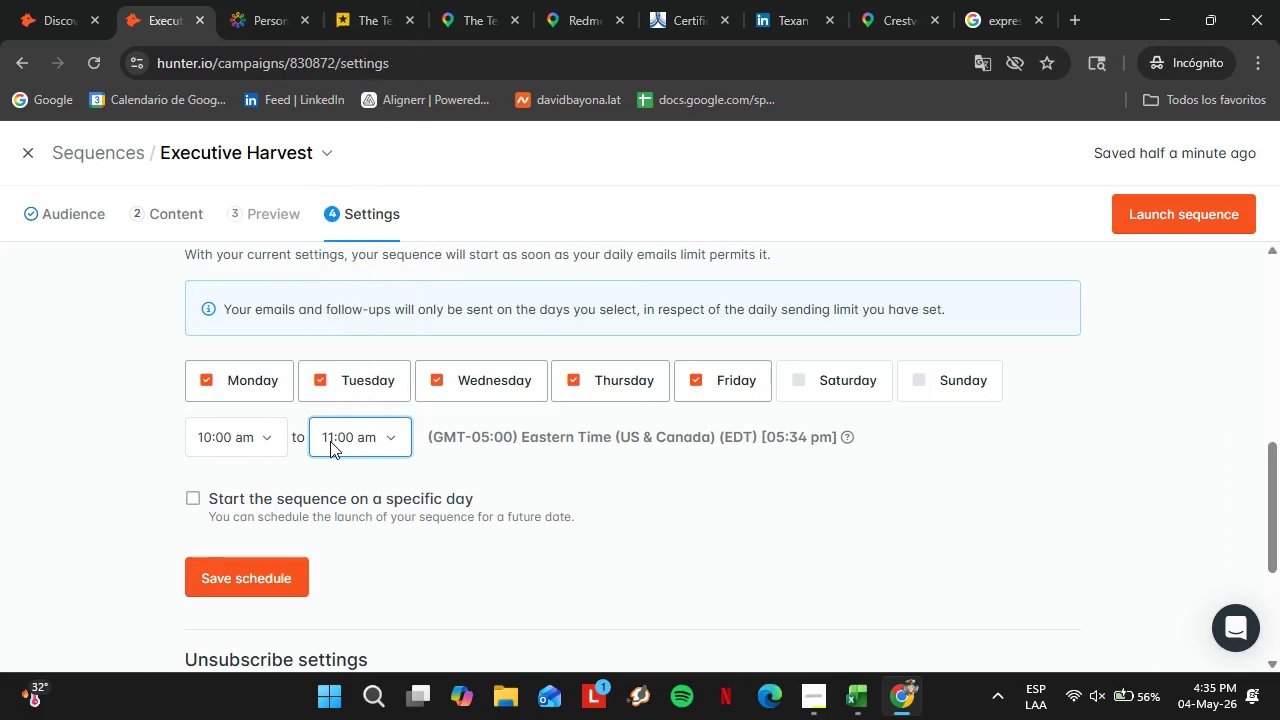 
left_click([330, 441])
 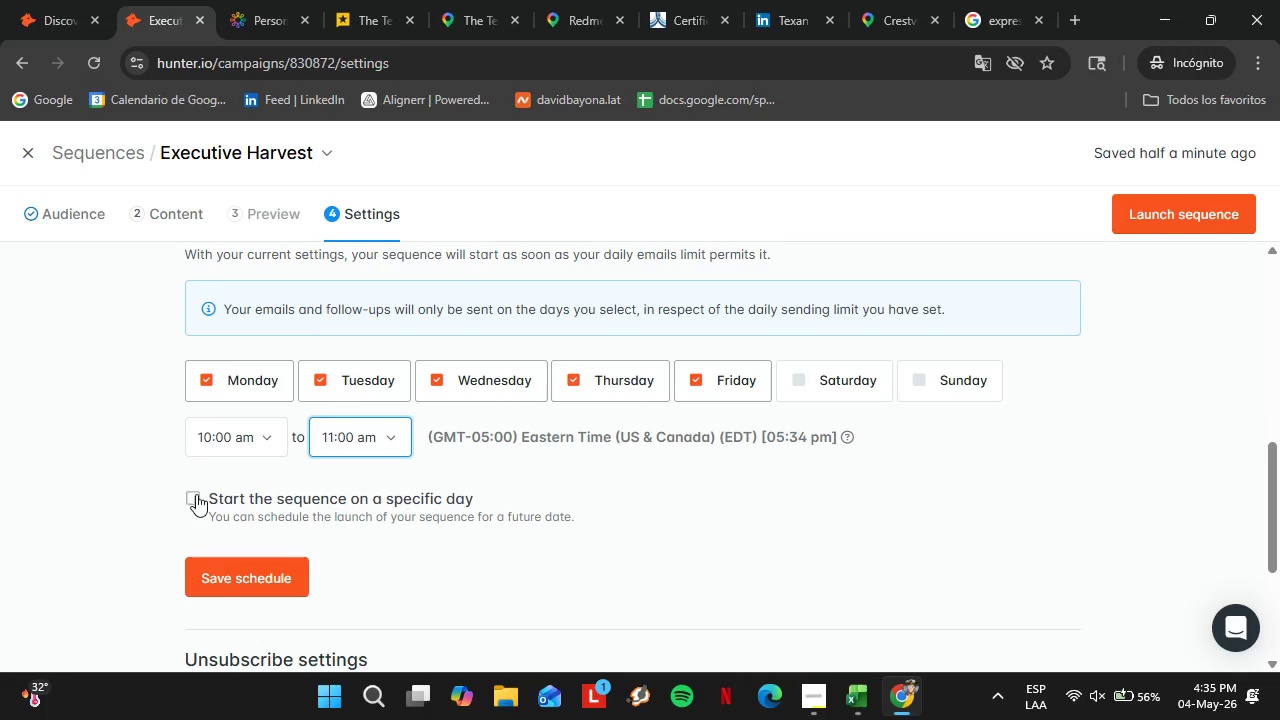 
left_click([196, 494])
 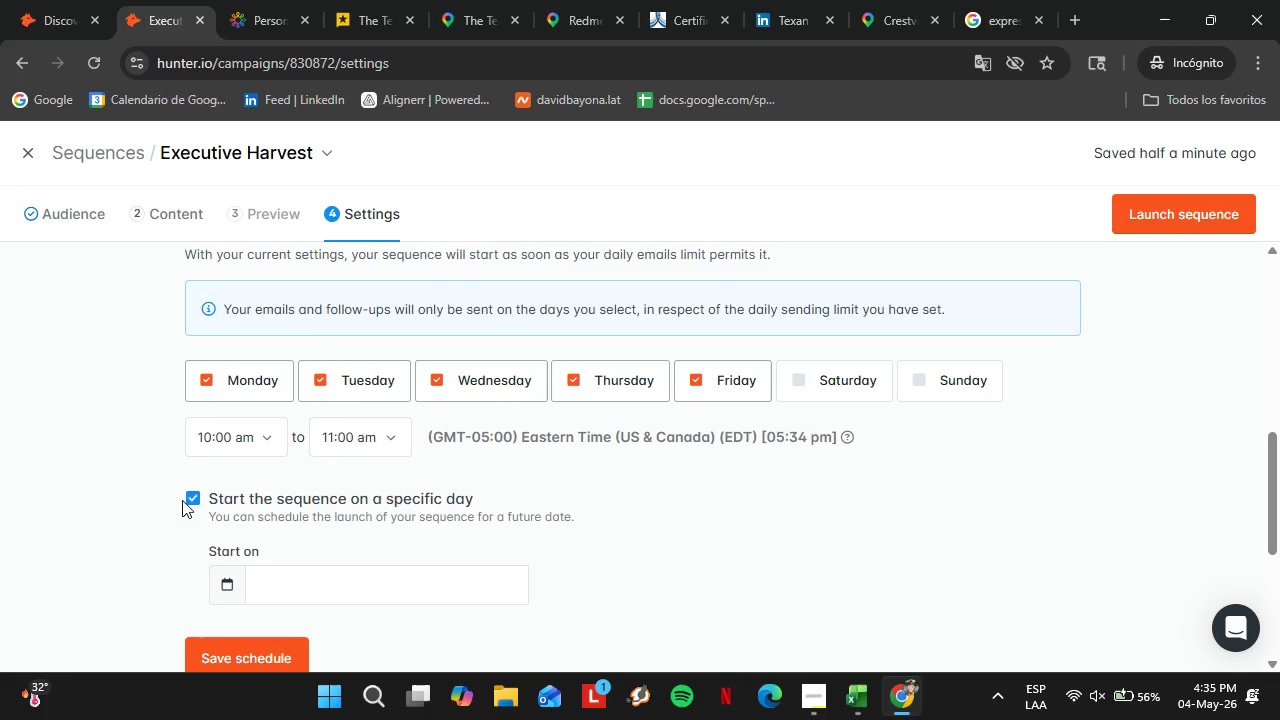 
left_click([193, 499])
 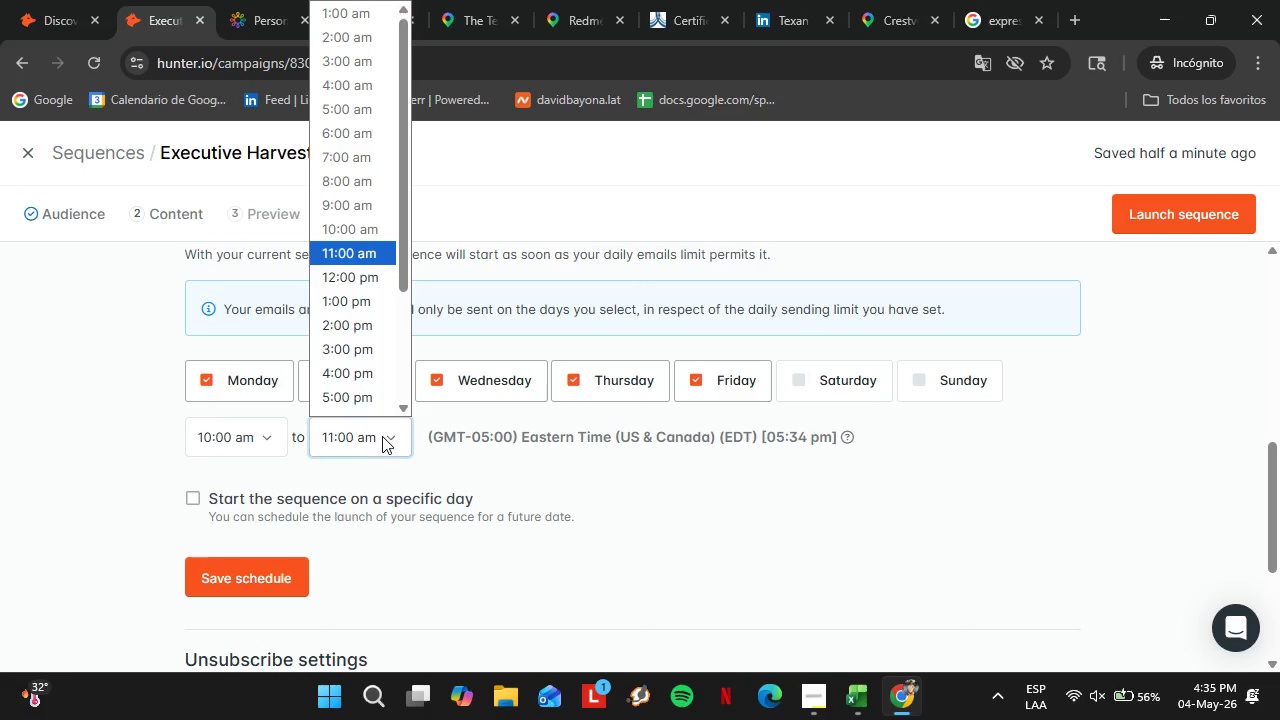 
double_click([382, 436])
 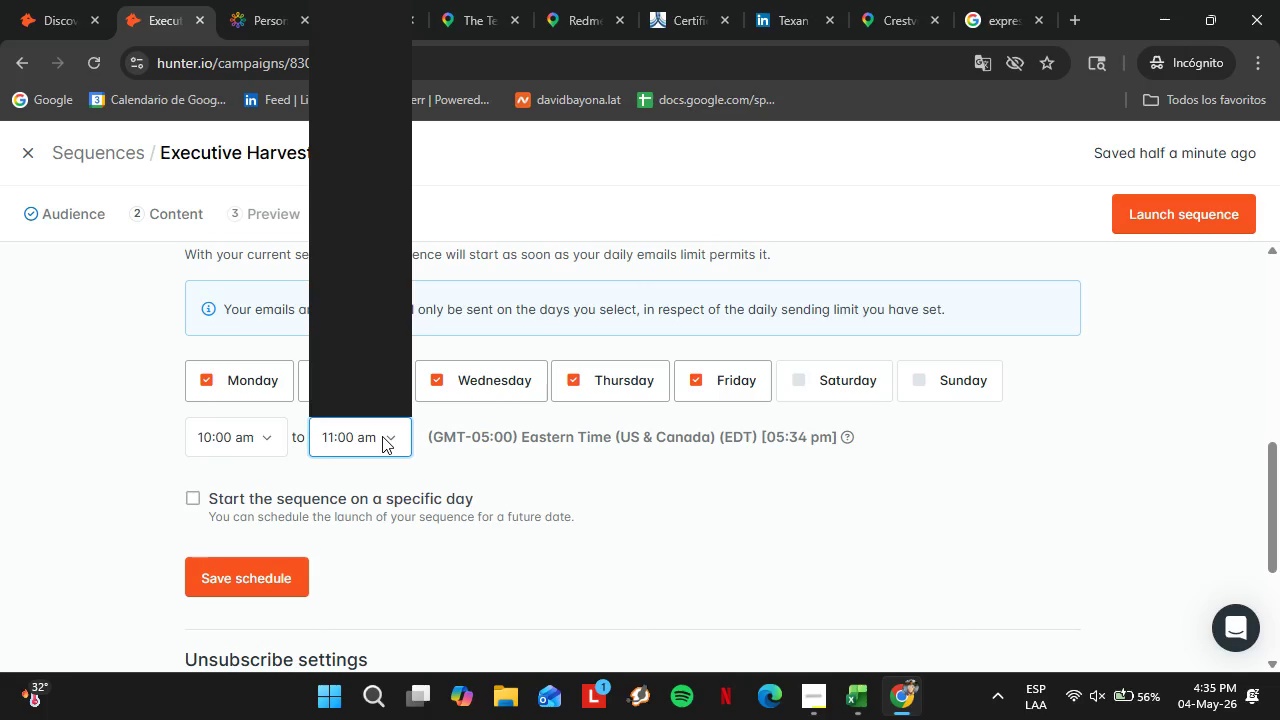 
triple_click([382, 436])
 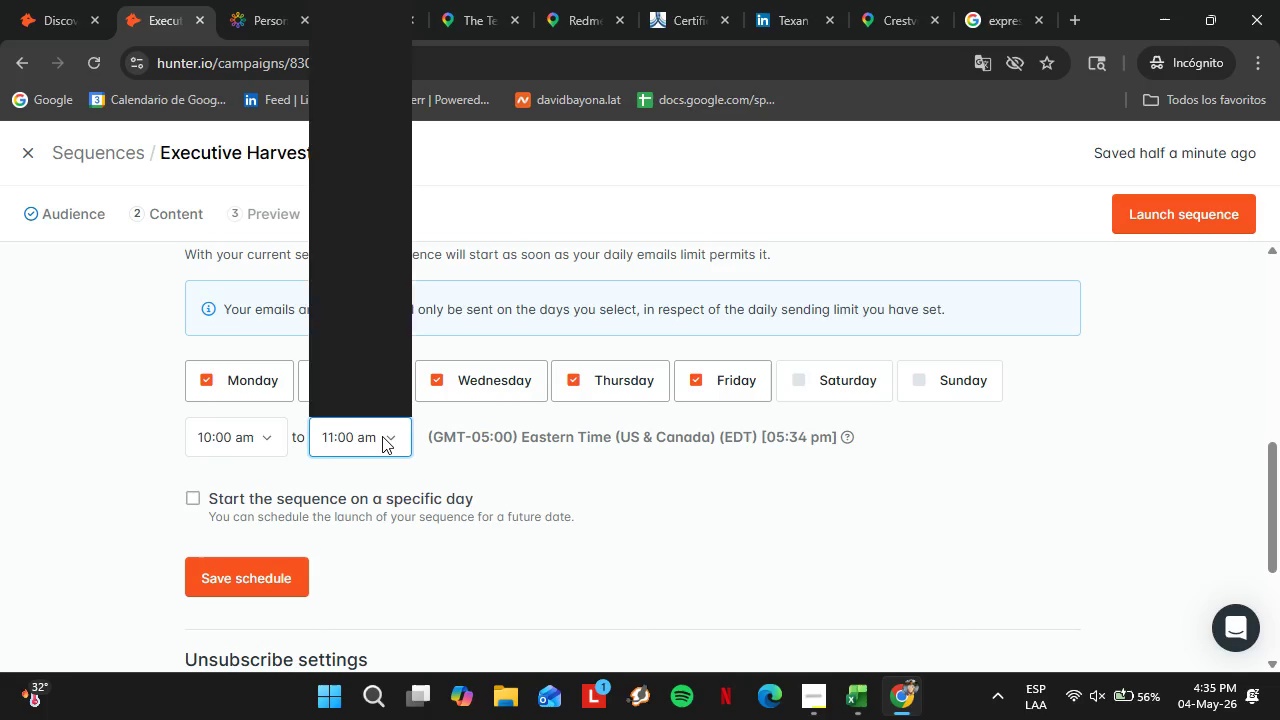 
triple_click([382, 436])
 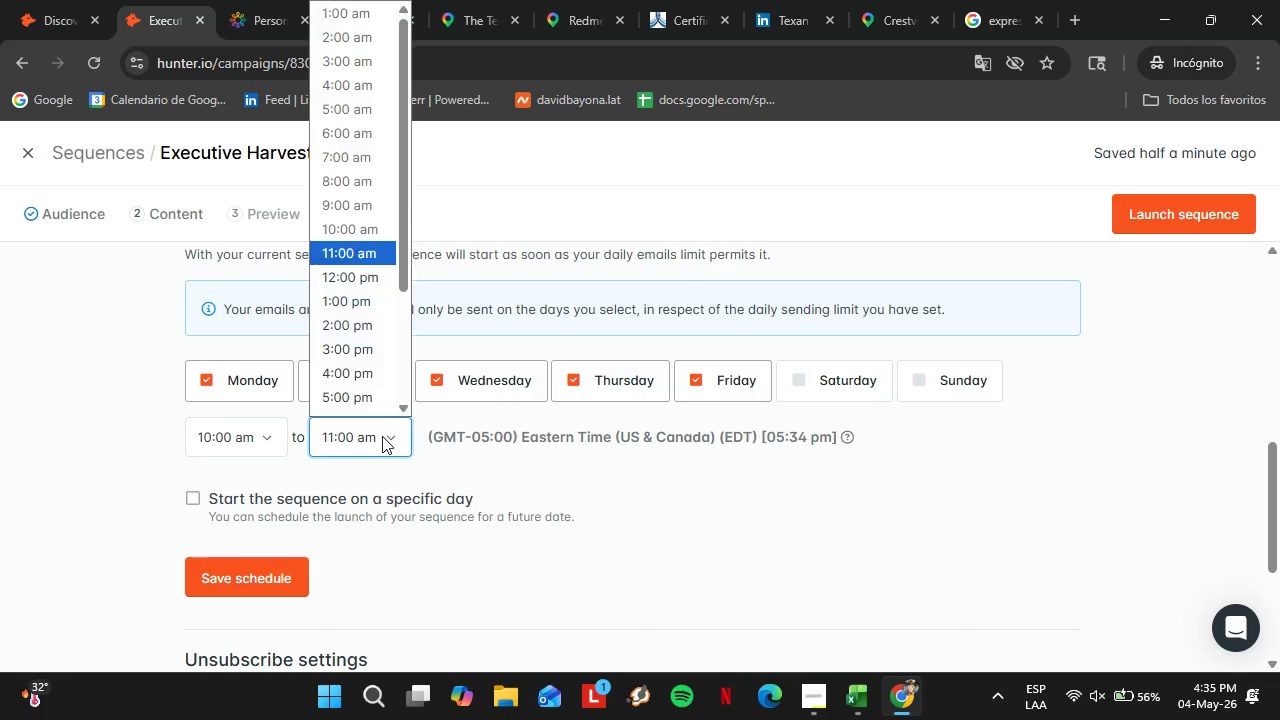 
triple_click([382, 436])
 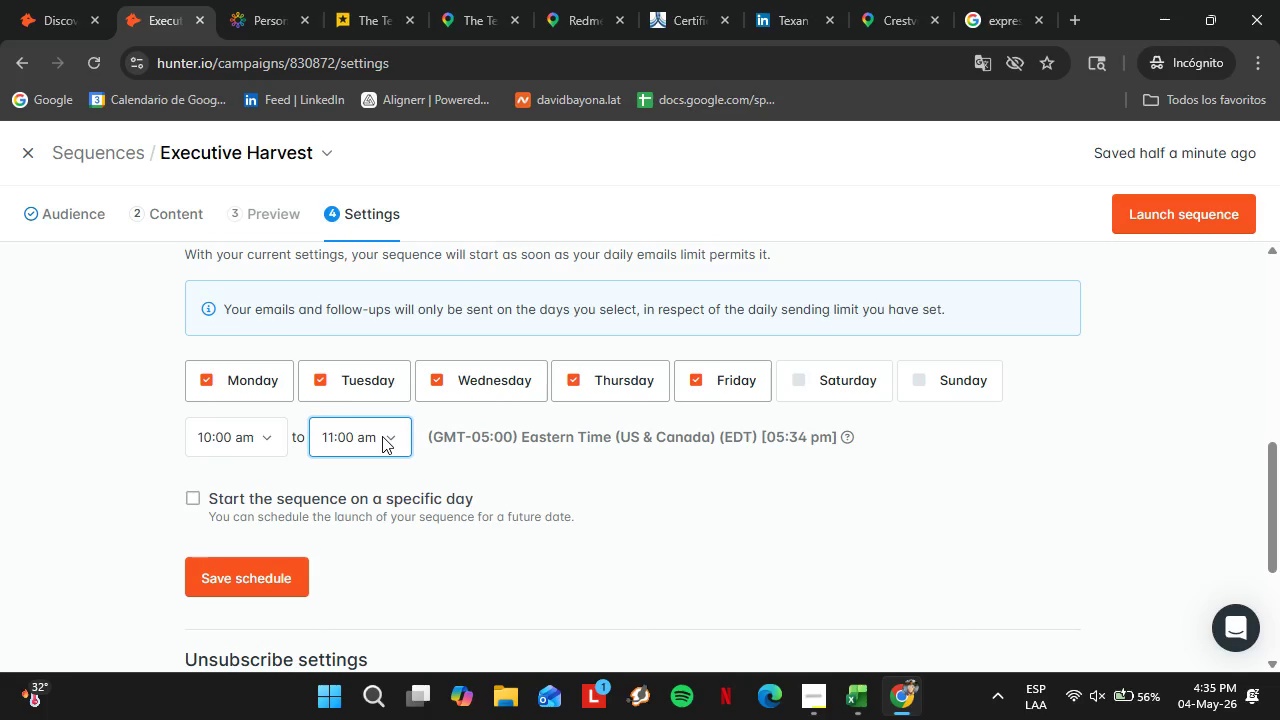 
triple_click([382, 436])
 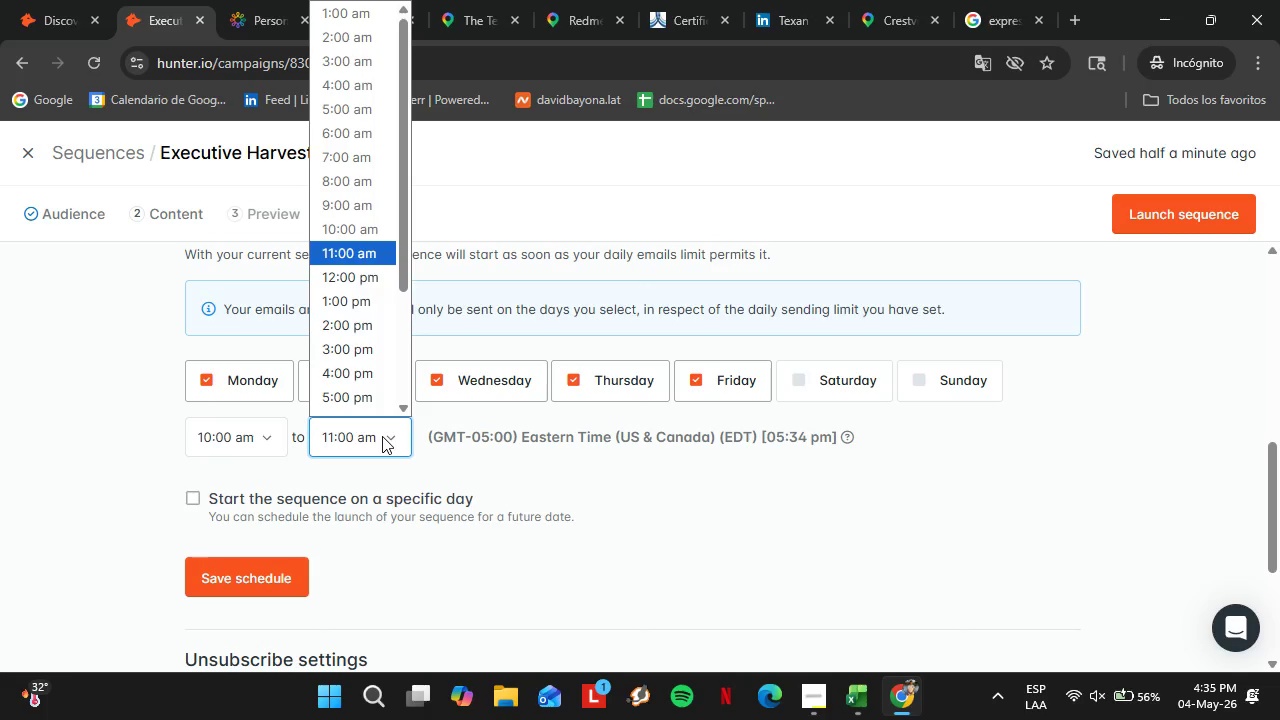 
triple_click([382, 436])
 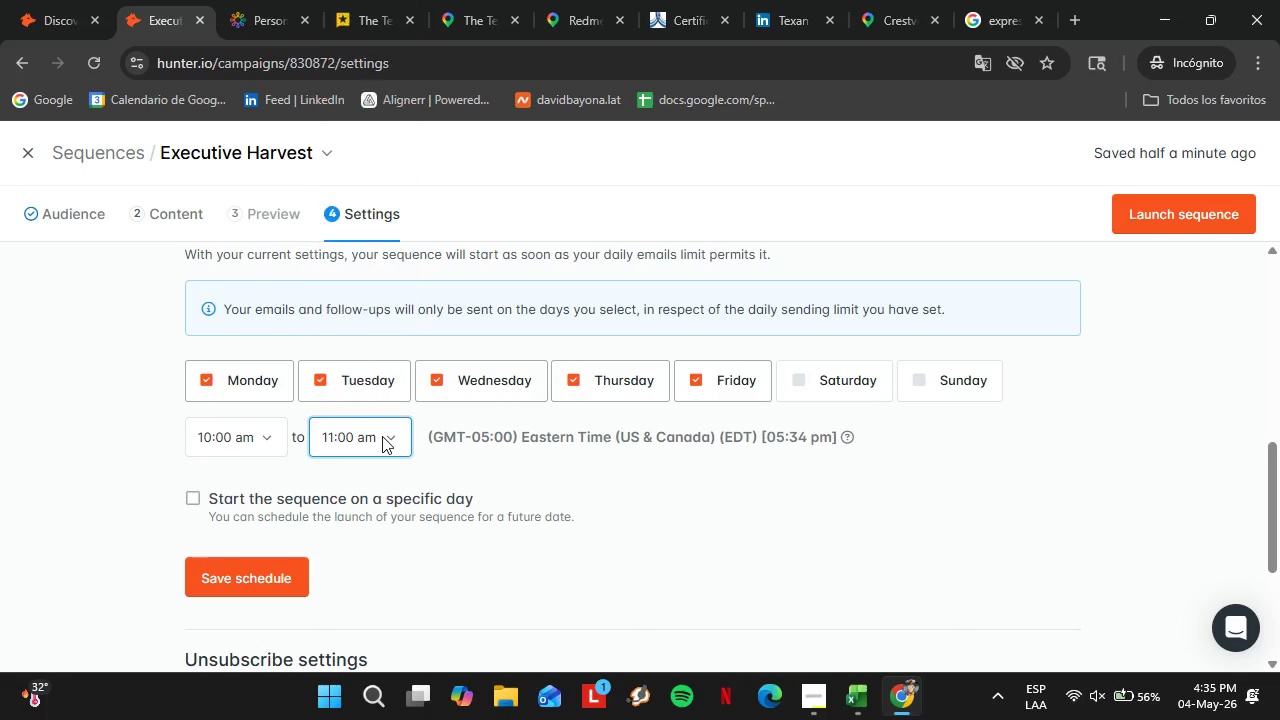 
triple_click([382, 436])
 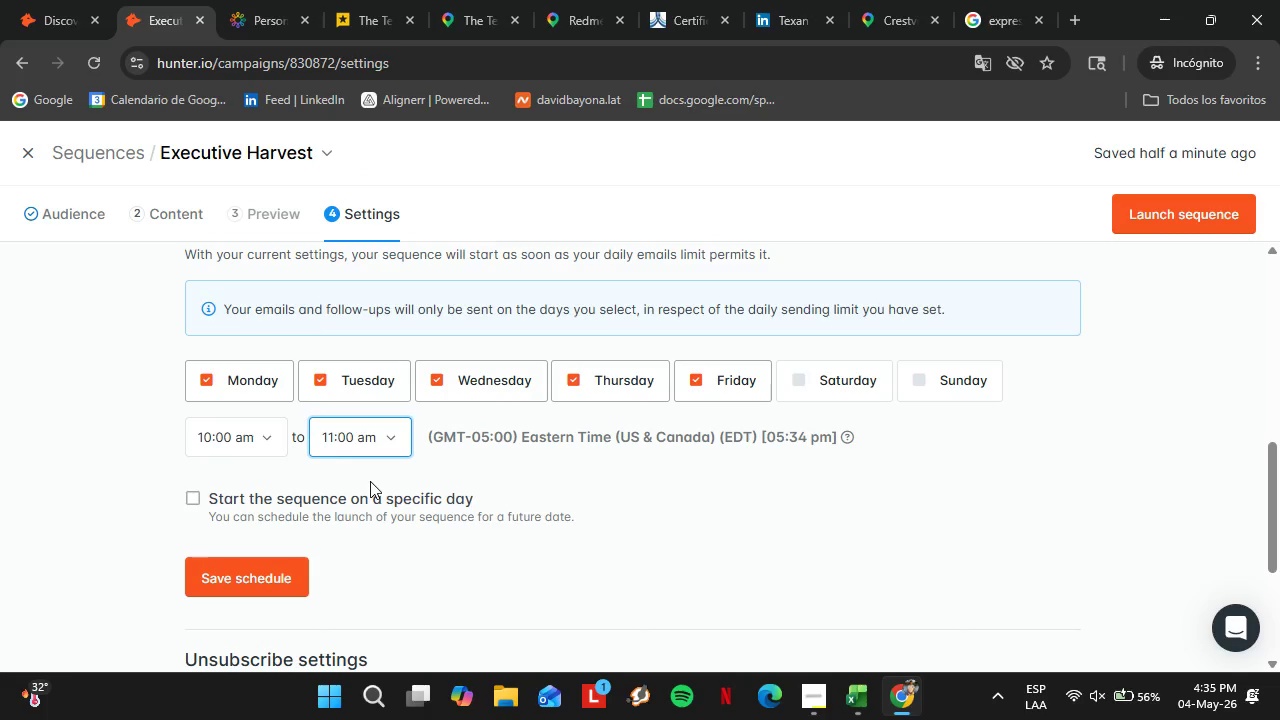 
wait(6.03)
 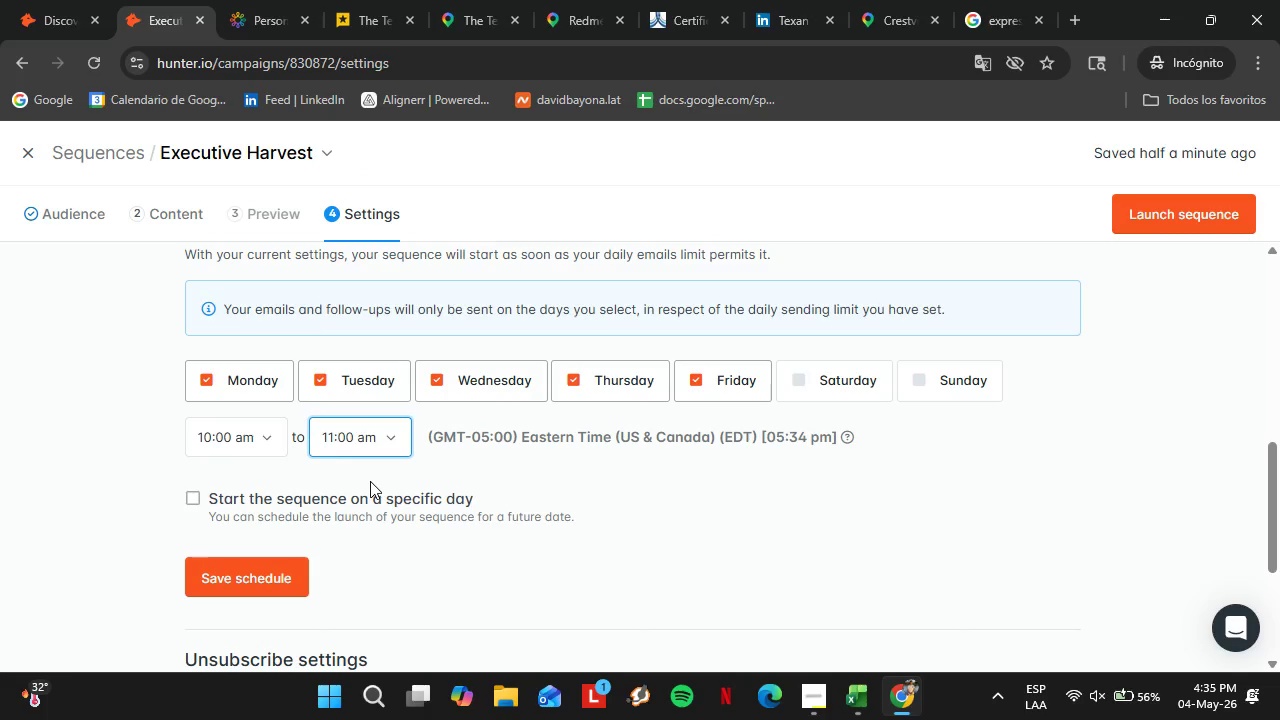 
left_click_drag(start_coordinate=[263, 200], to_coordinate=[263, 208])
 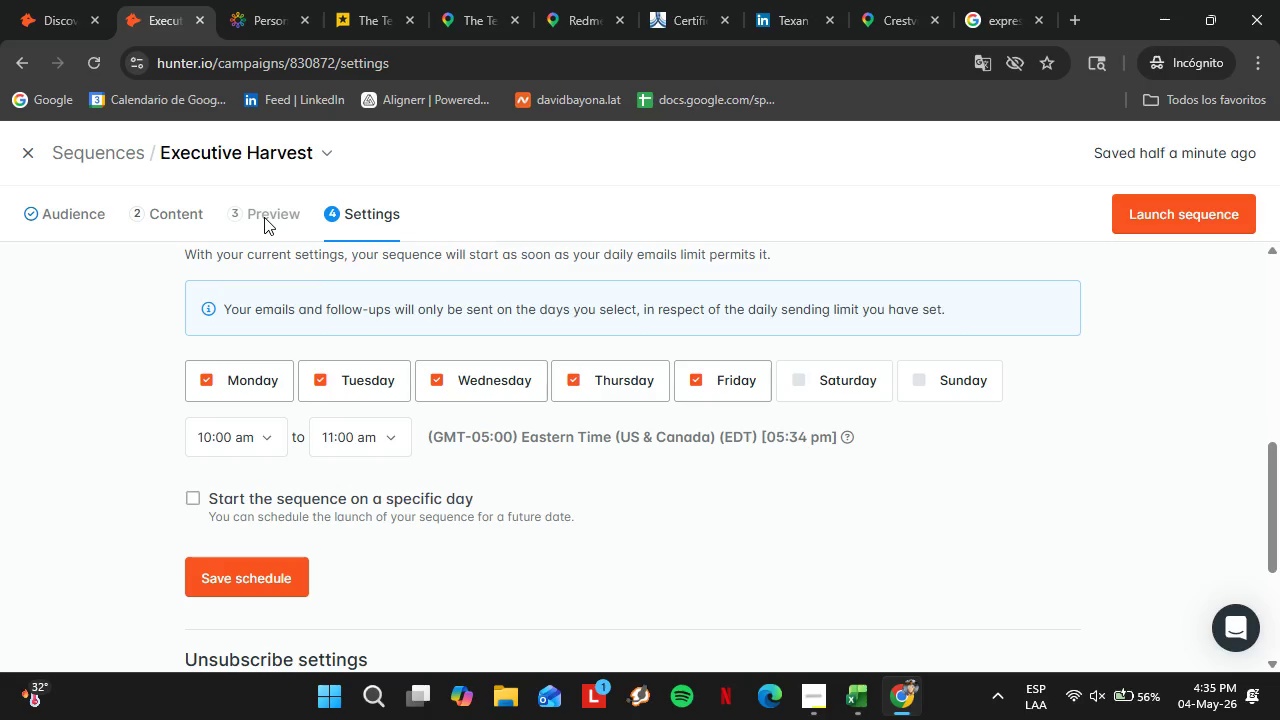 
double_click([264, 217])
 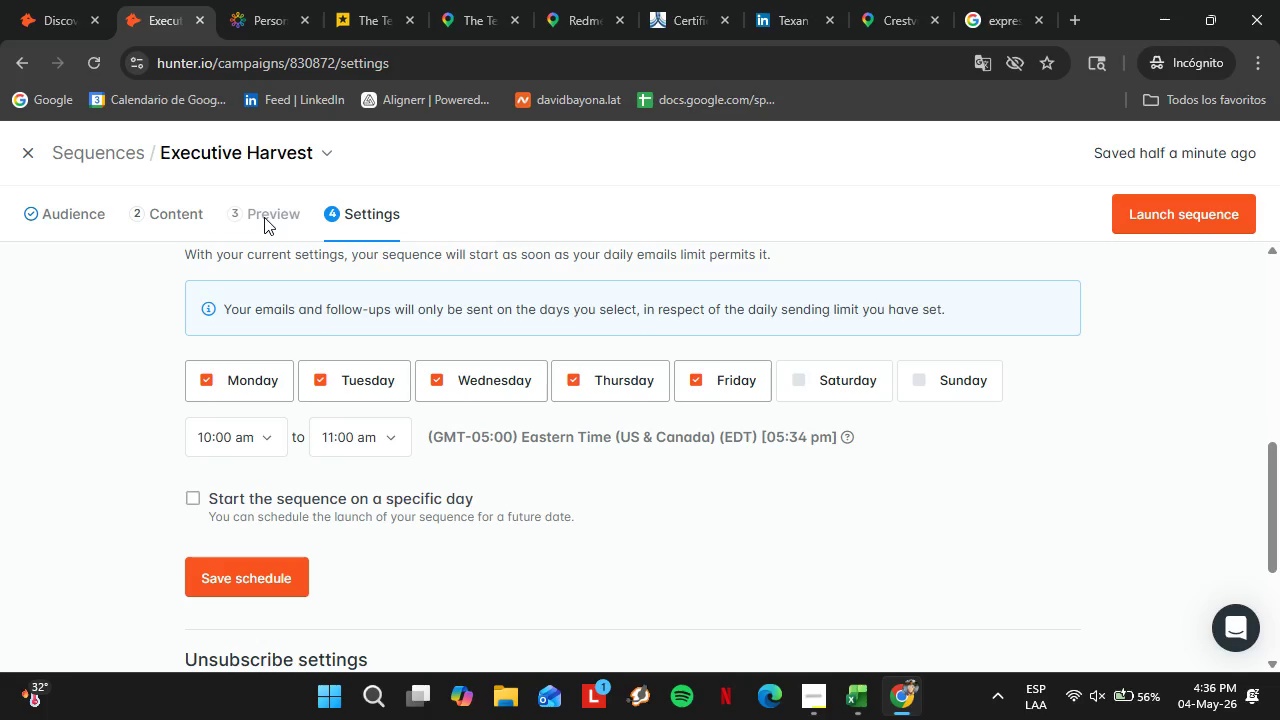 
wait(18.52)
 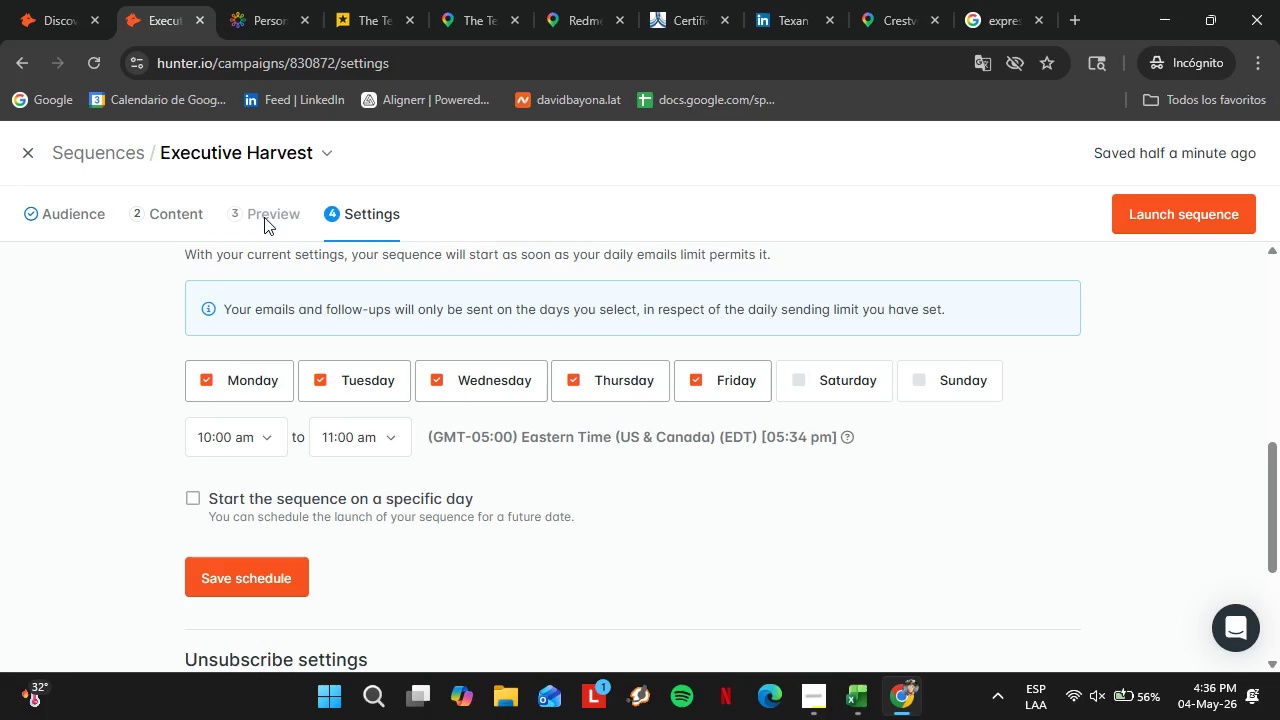 
left_click([149, 223])
 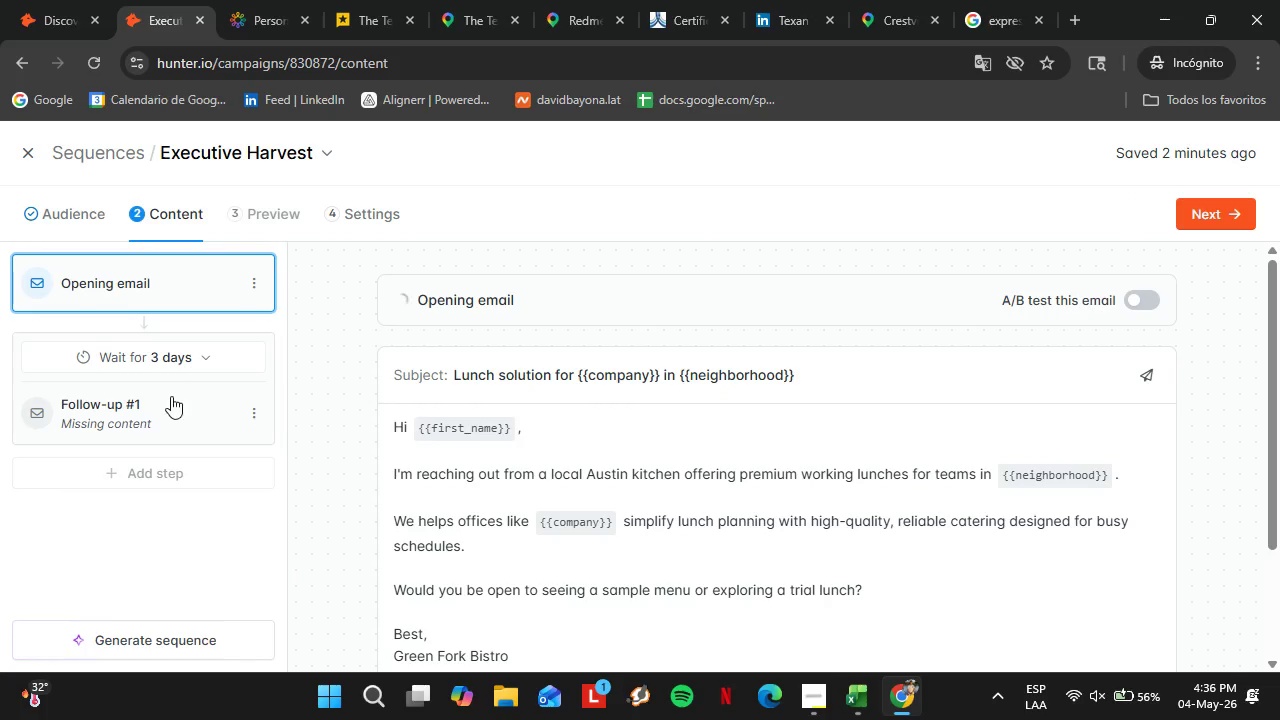 
left_click([136, 404])
 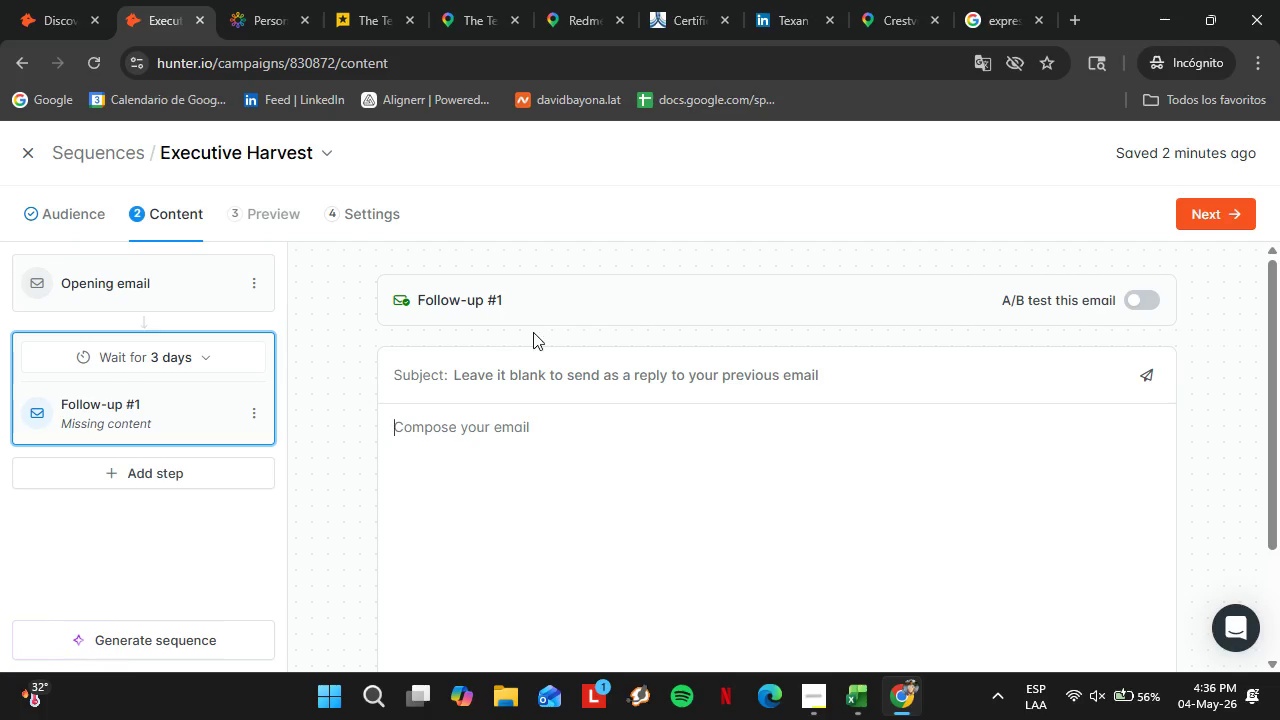 
left_click([531, 367])
 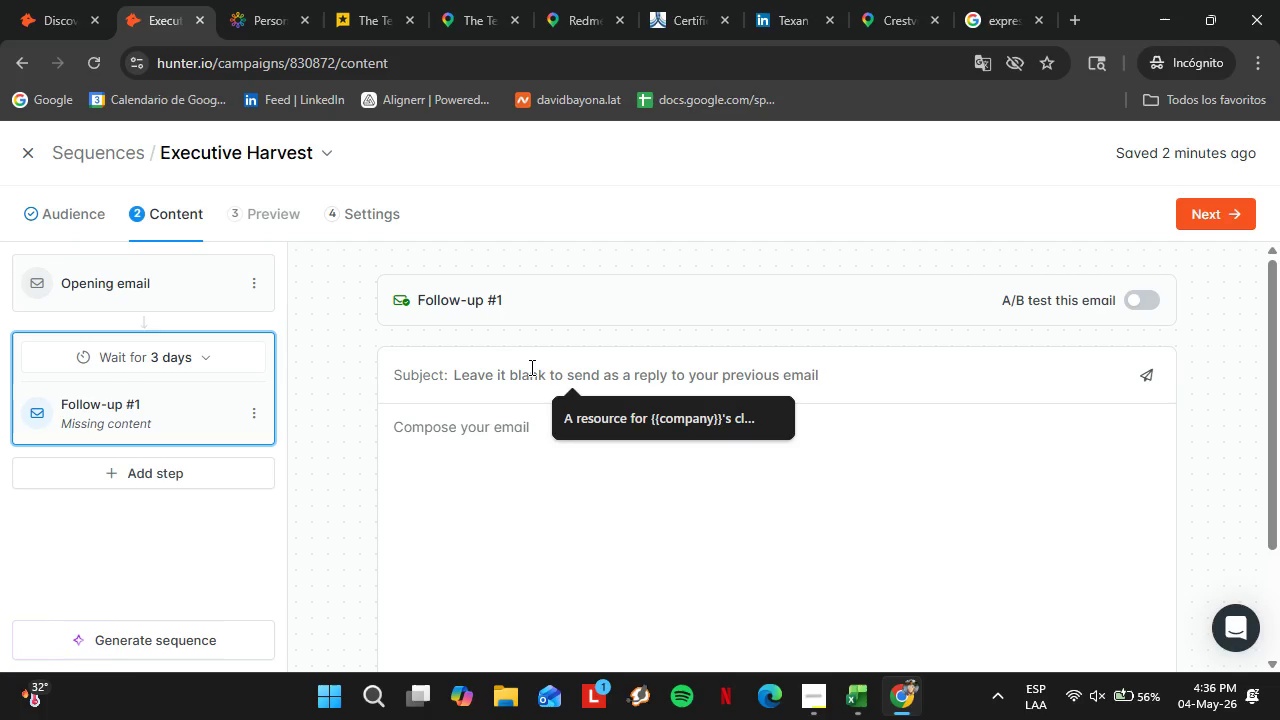 
type(Quick Follow-Up)
 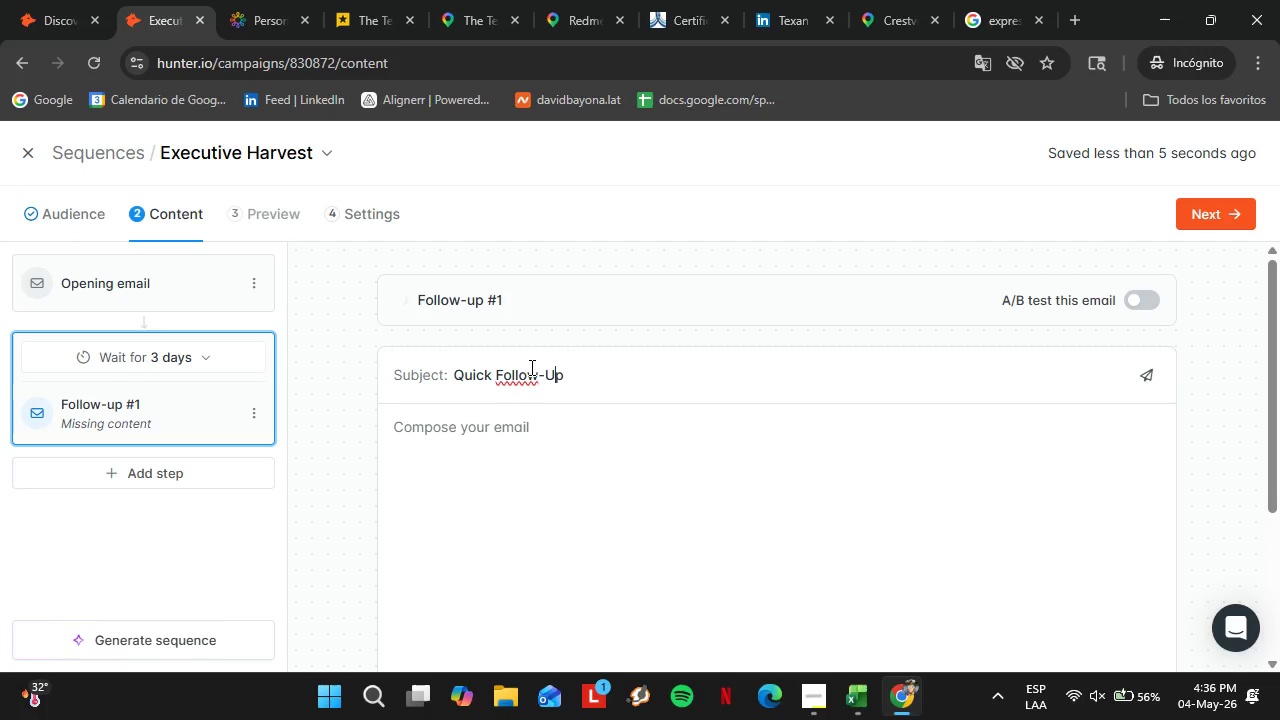 
 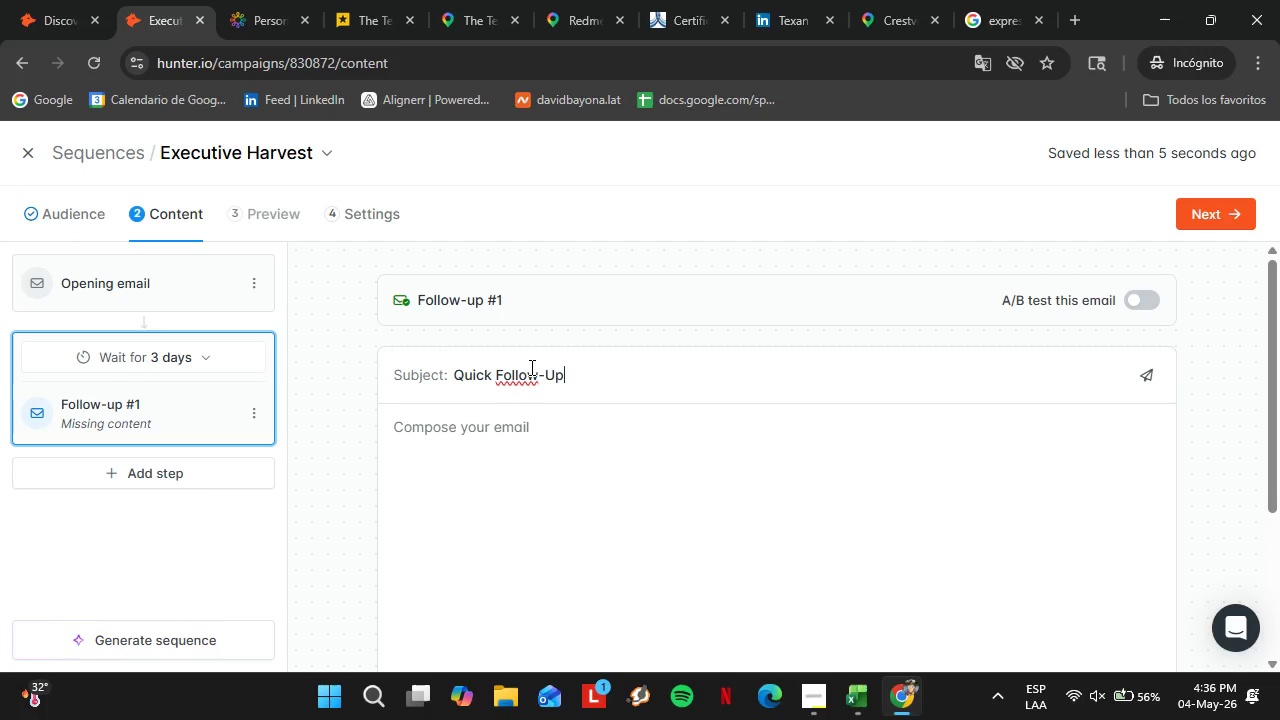 
key(ArrowLeft)
 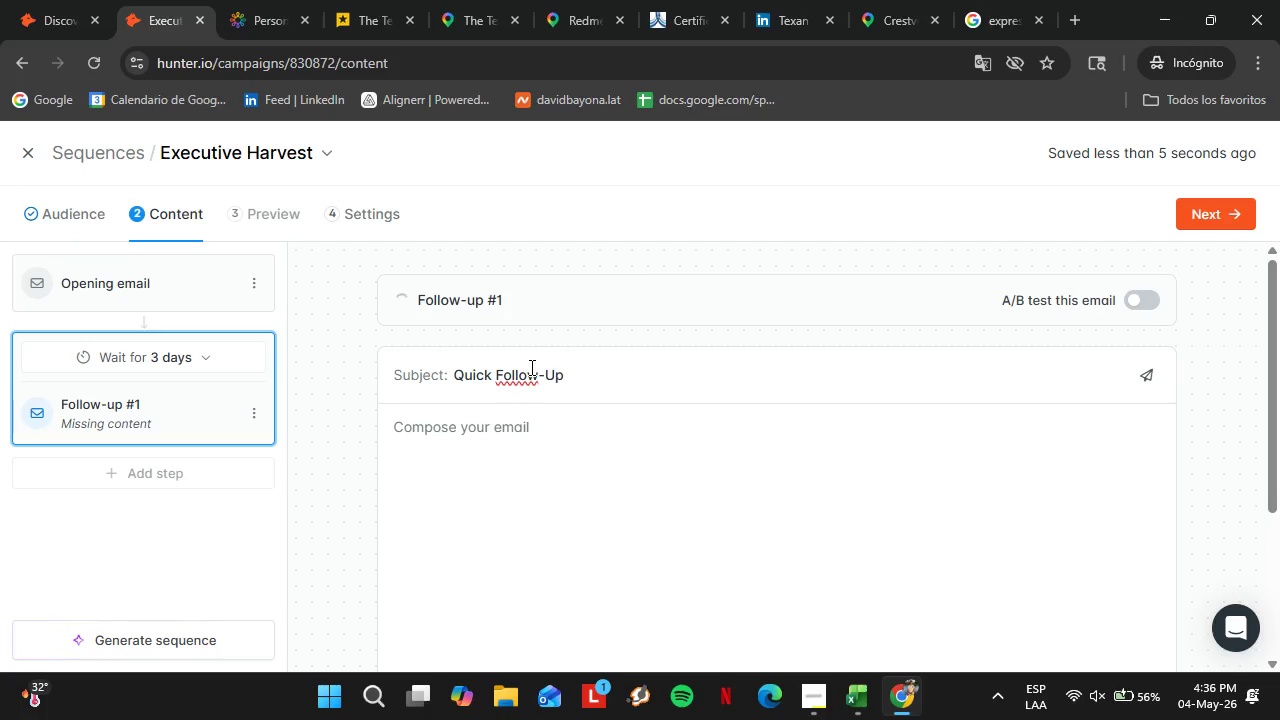 
key(ArrowDown)
 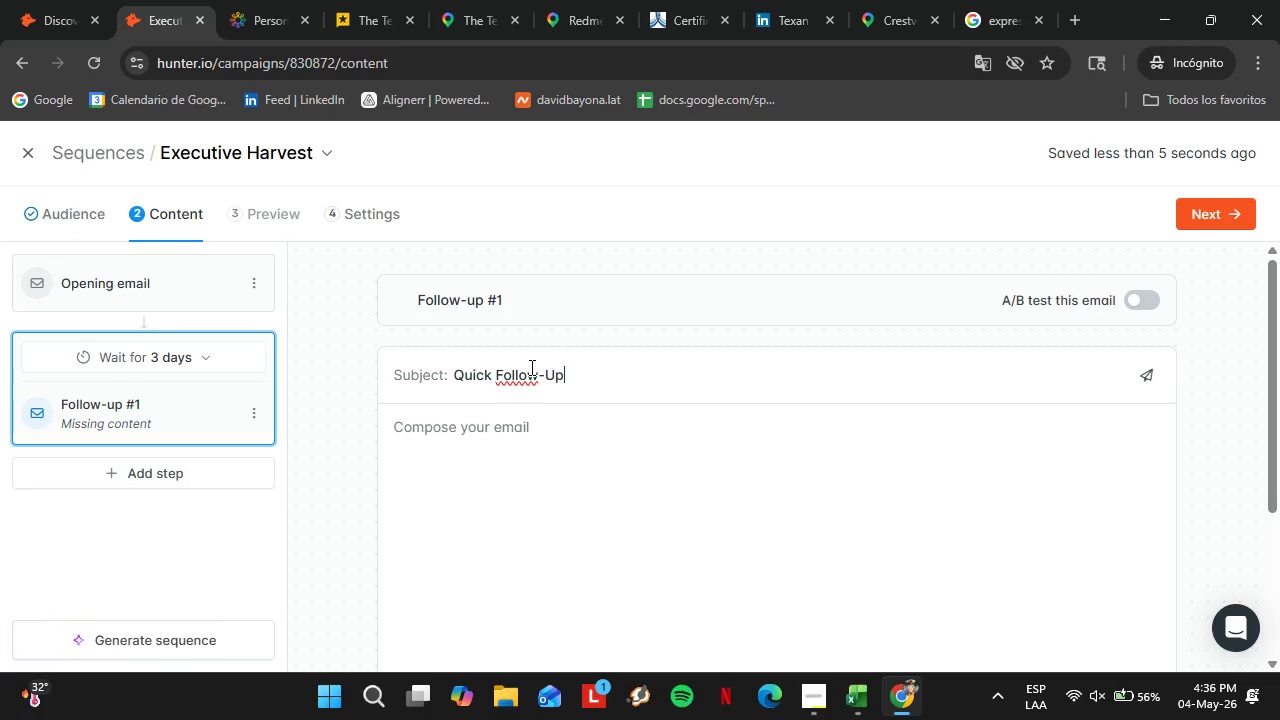 
key(ArrowDown)
 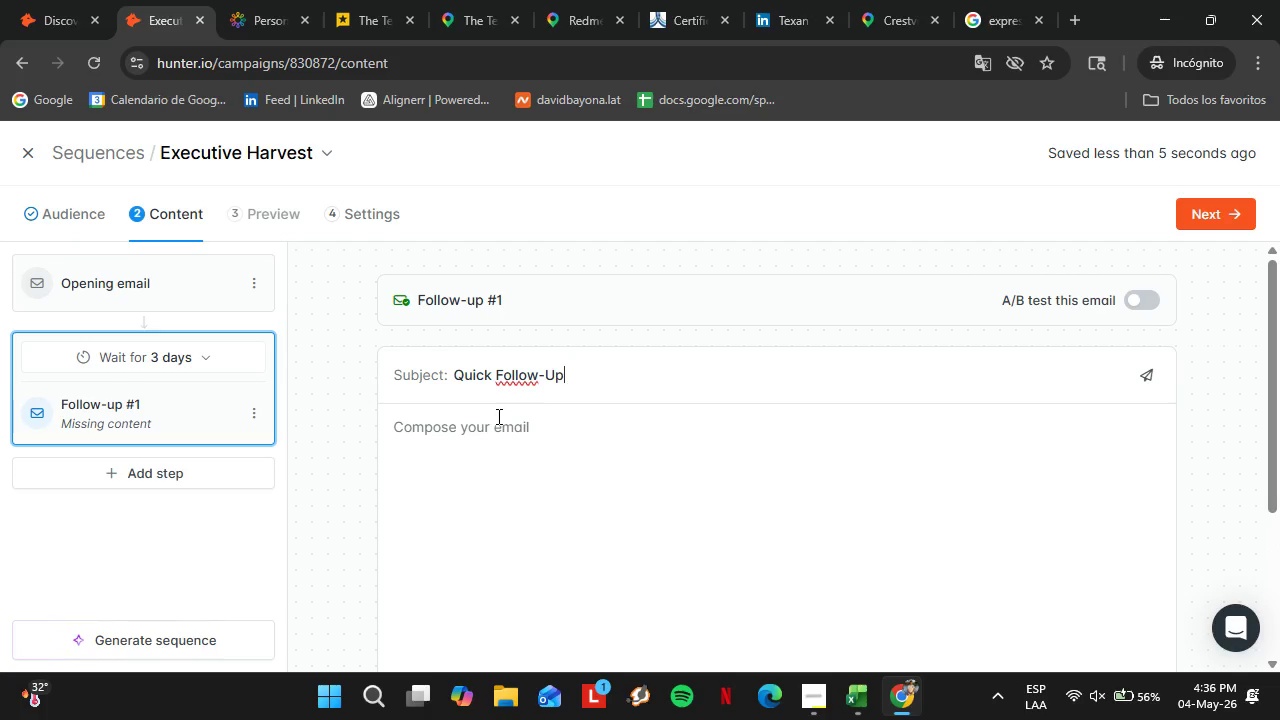 
left_click([491, 426])
 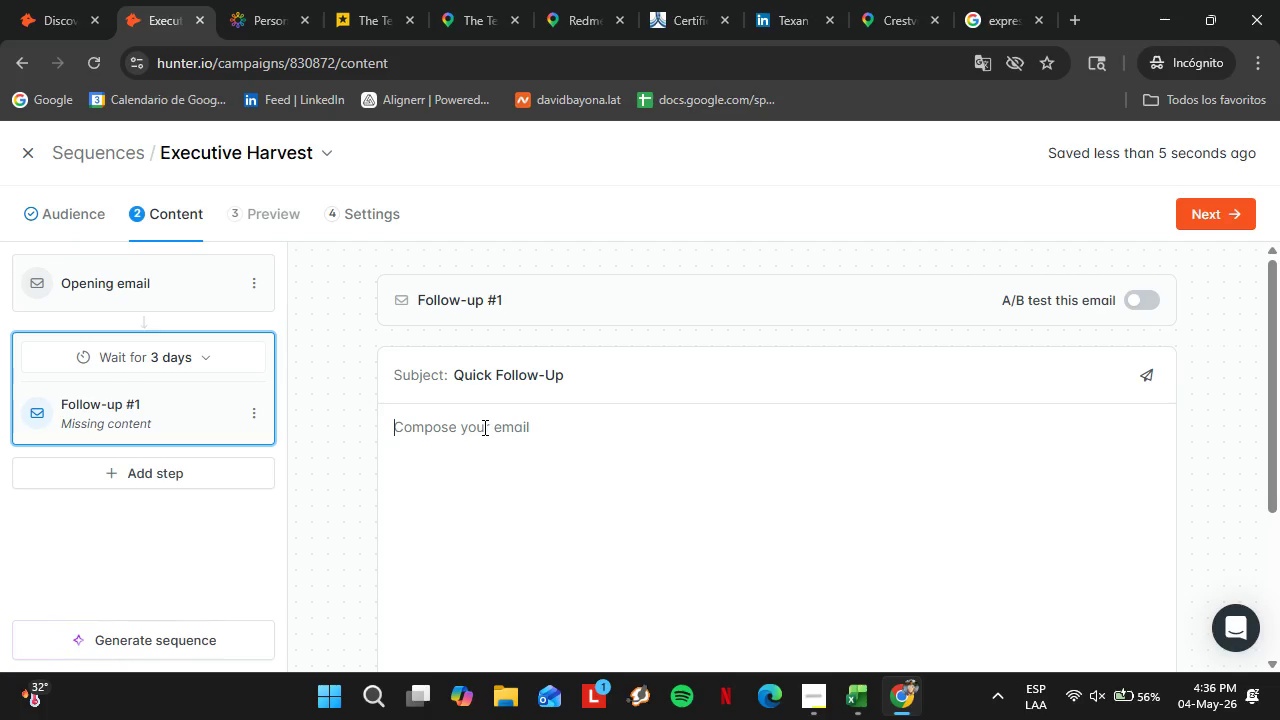 
type(Hi )
 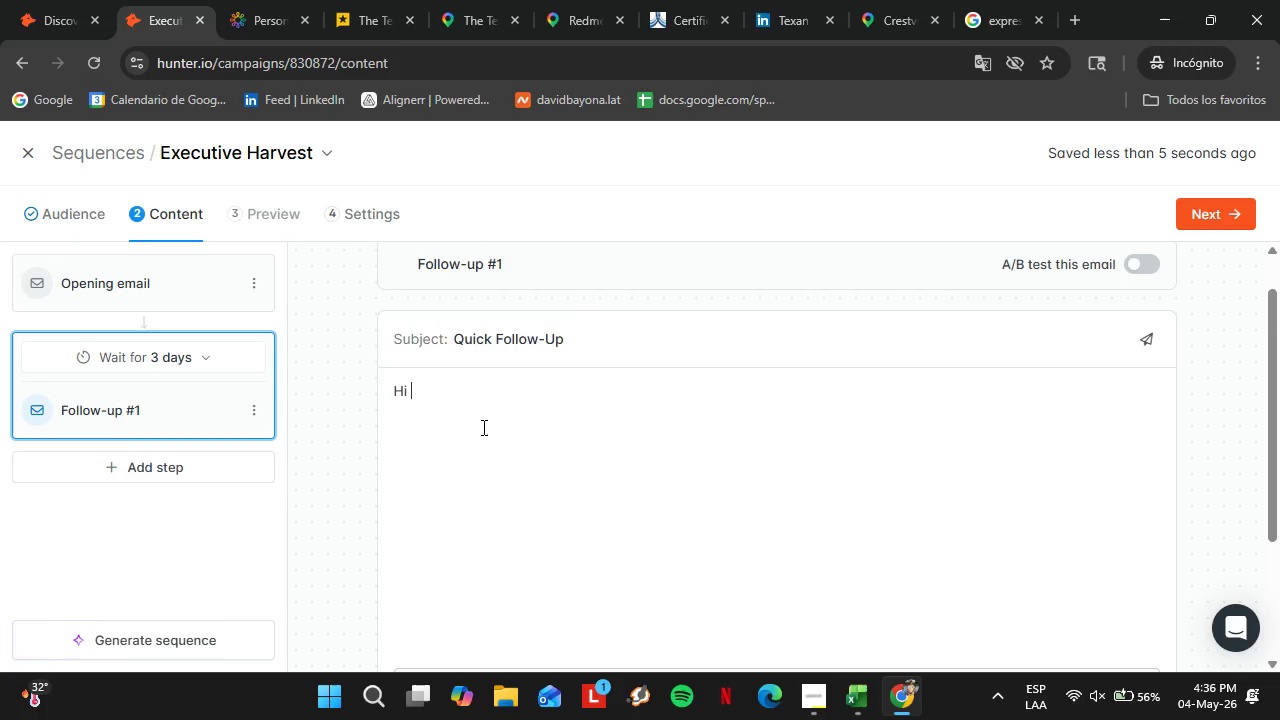 
scroll: coordinate [482, 427], scroll_direction: down, amount: 6.0
 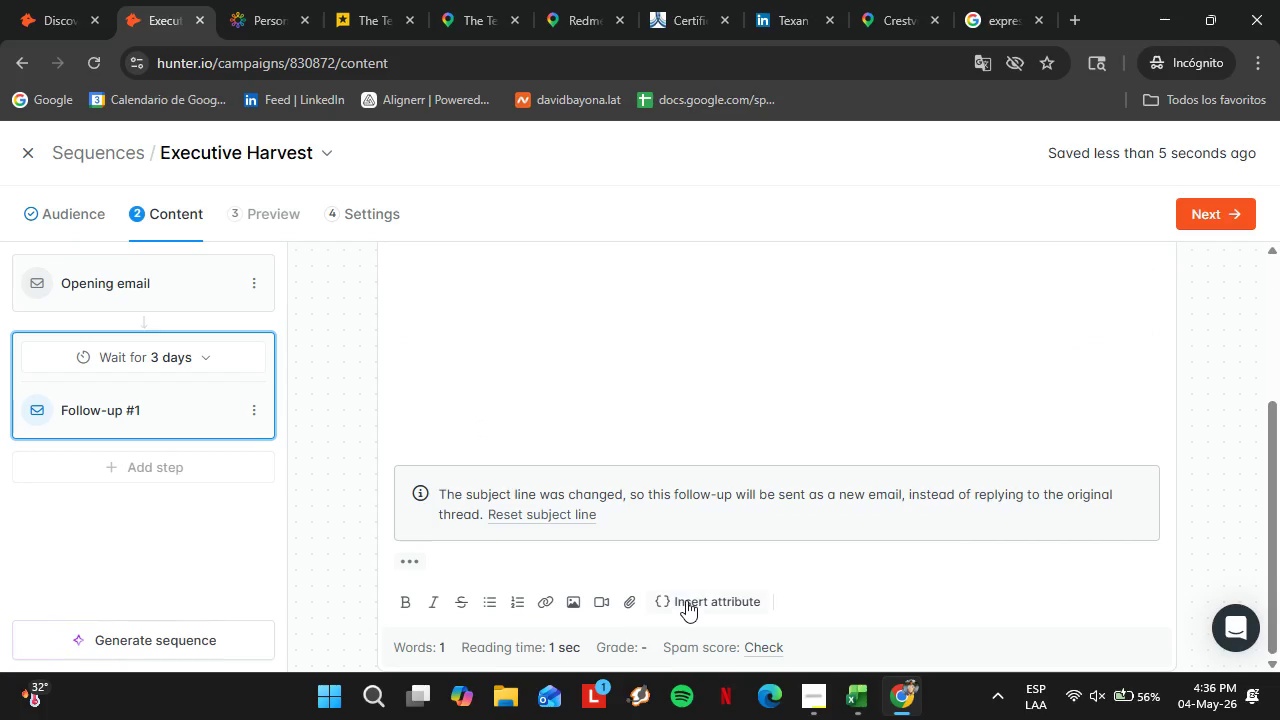 
left_click([688, 601])
 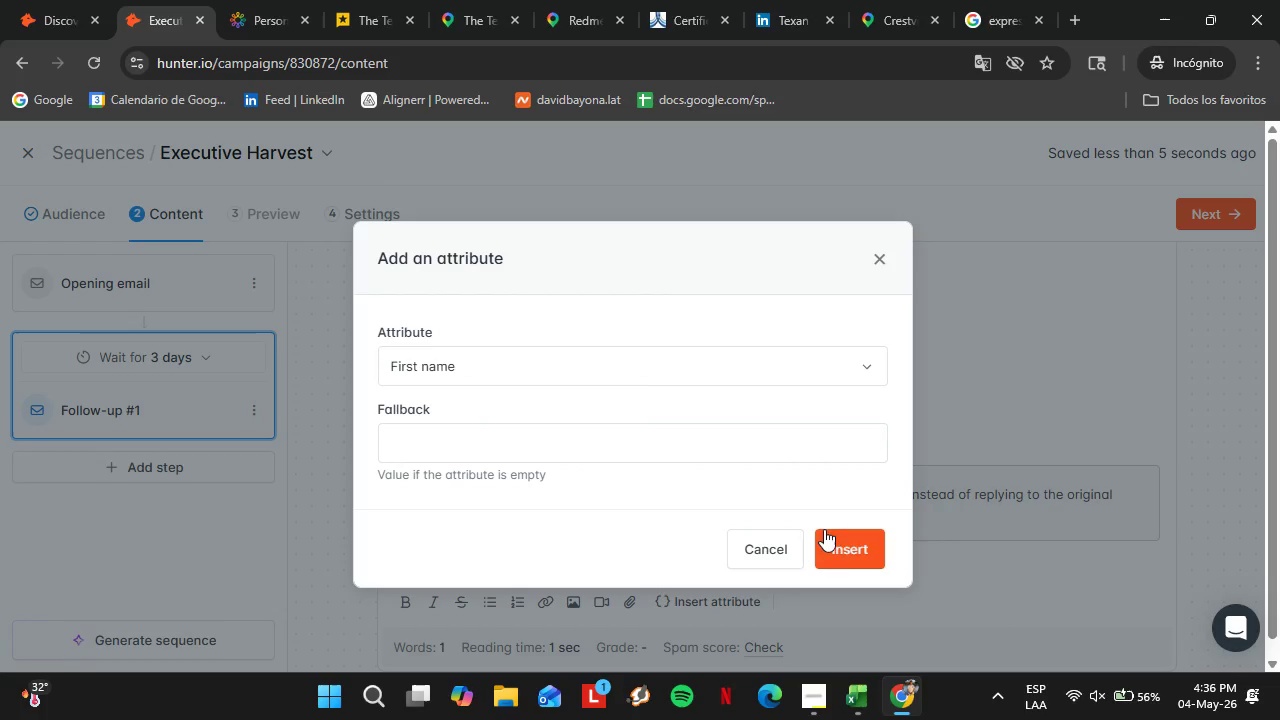 
left_click([839, 539])
 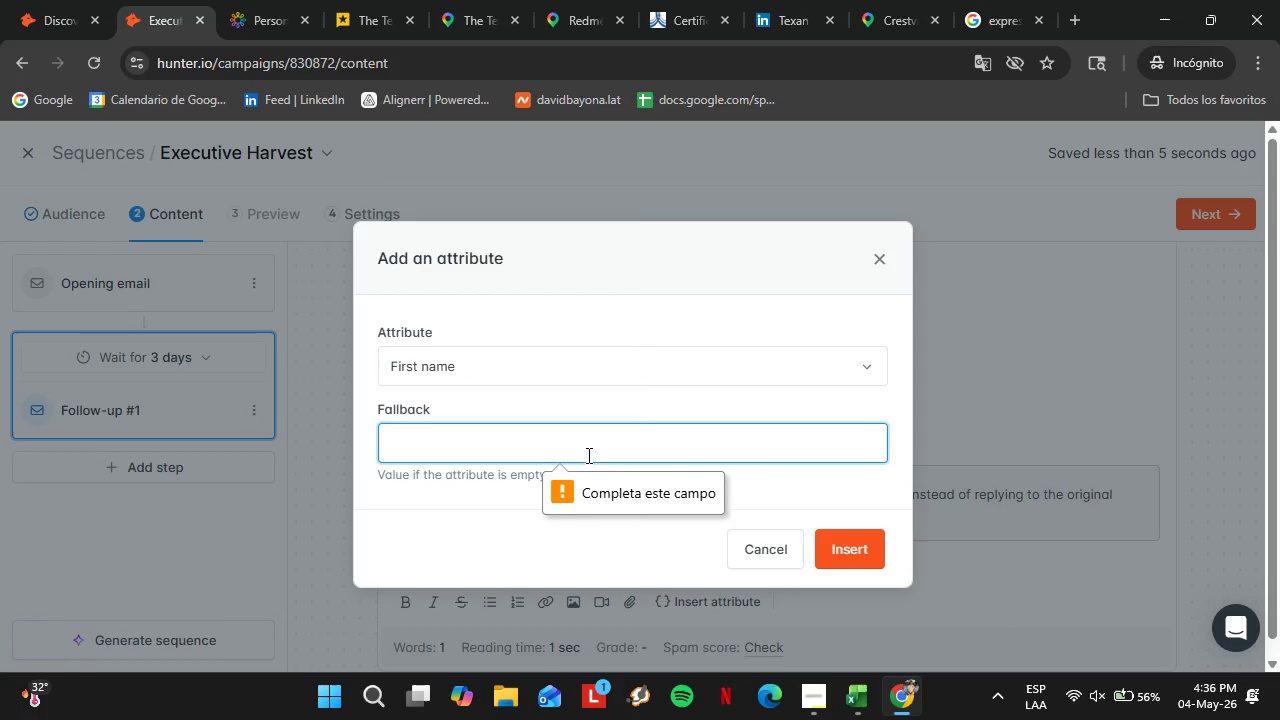 
left_click([587, 455])
 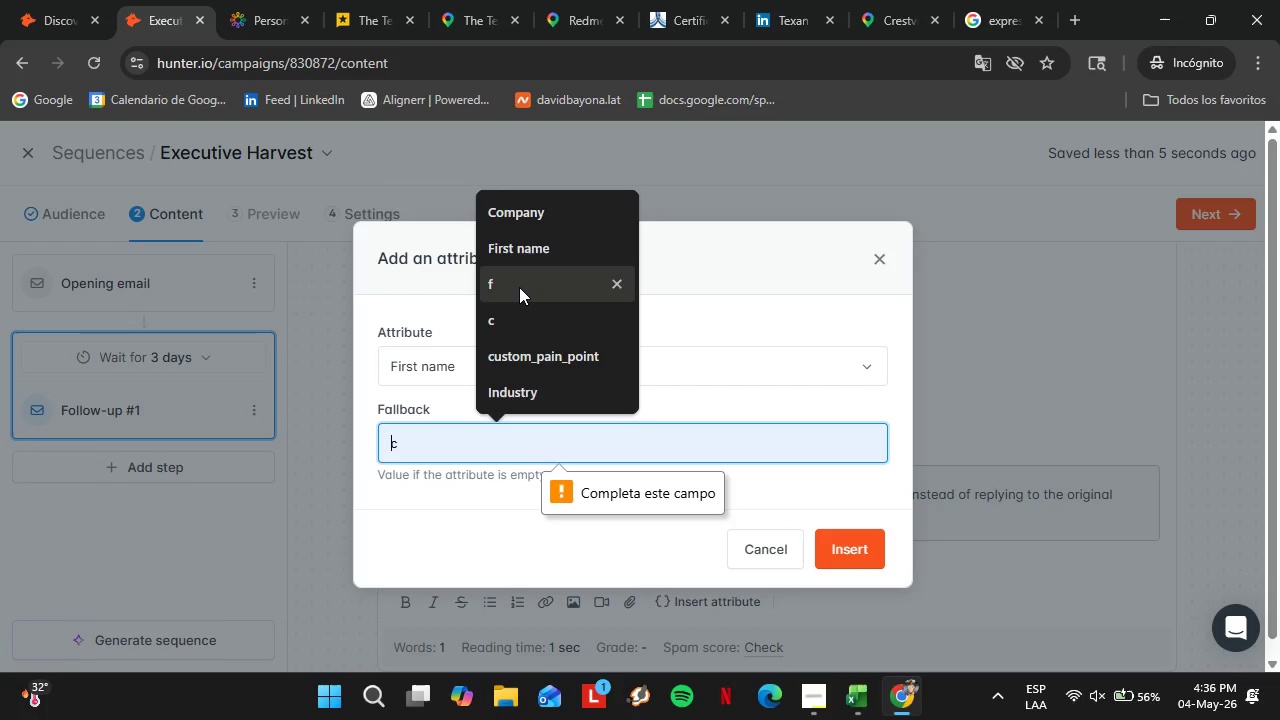 
left_click([519, 287])
 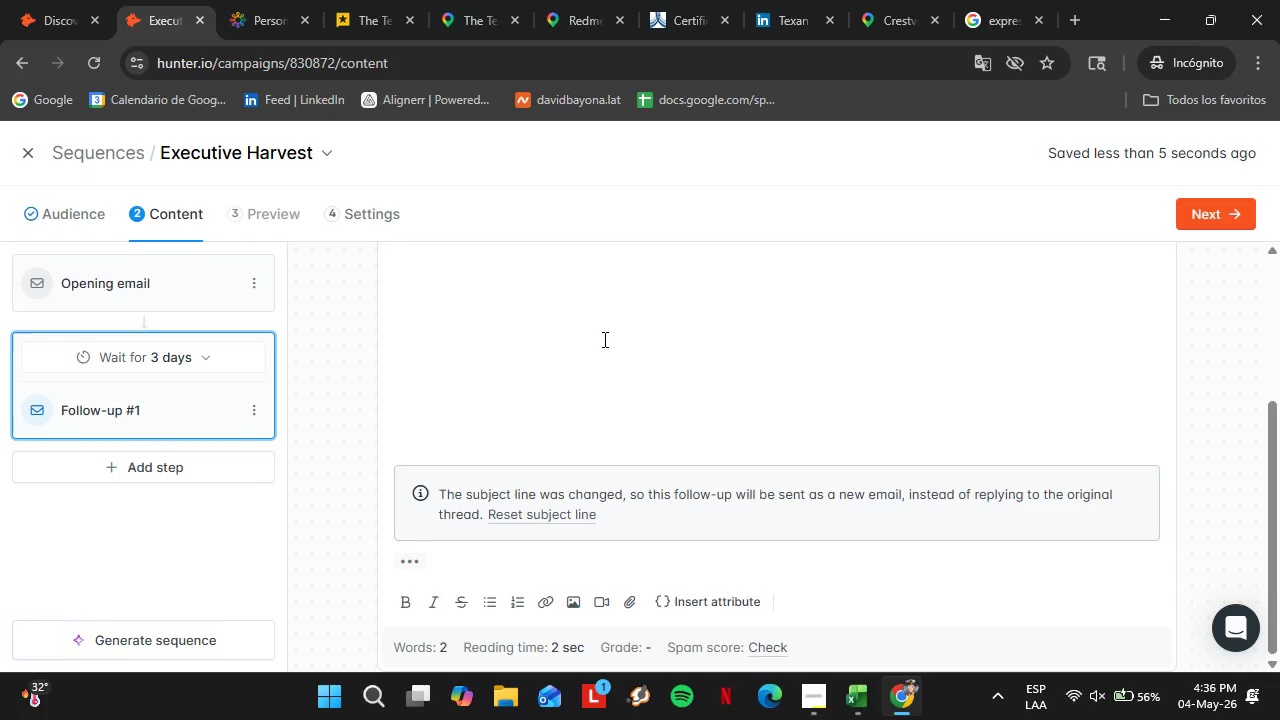 
scroll: coordinate [588, 423], scroll_direction: up, amount: 4.0
 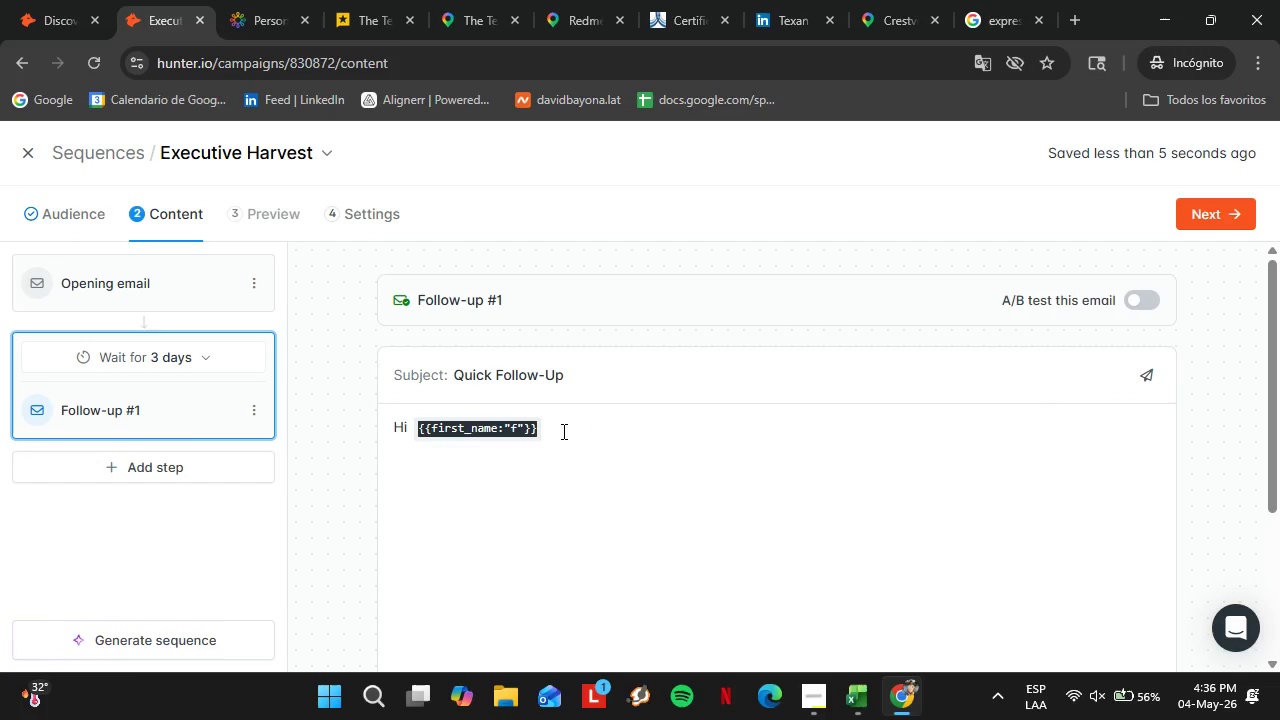 
left_click([562, 463])
 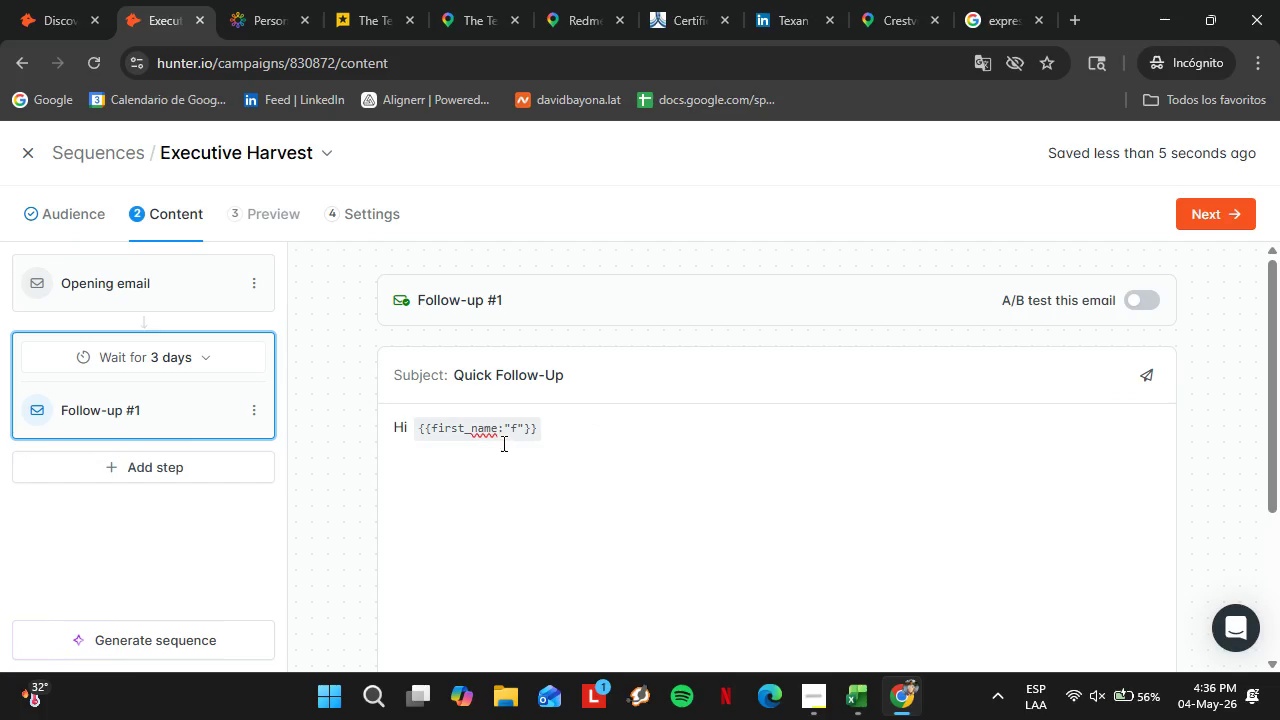 
left_click_drag(start_coordinate=[500, 441], to_coordinate=[516, 442])
 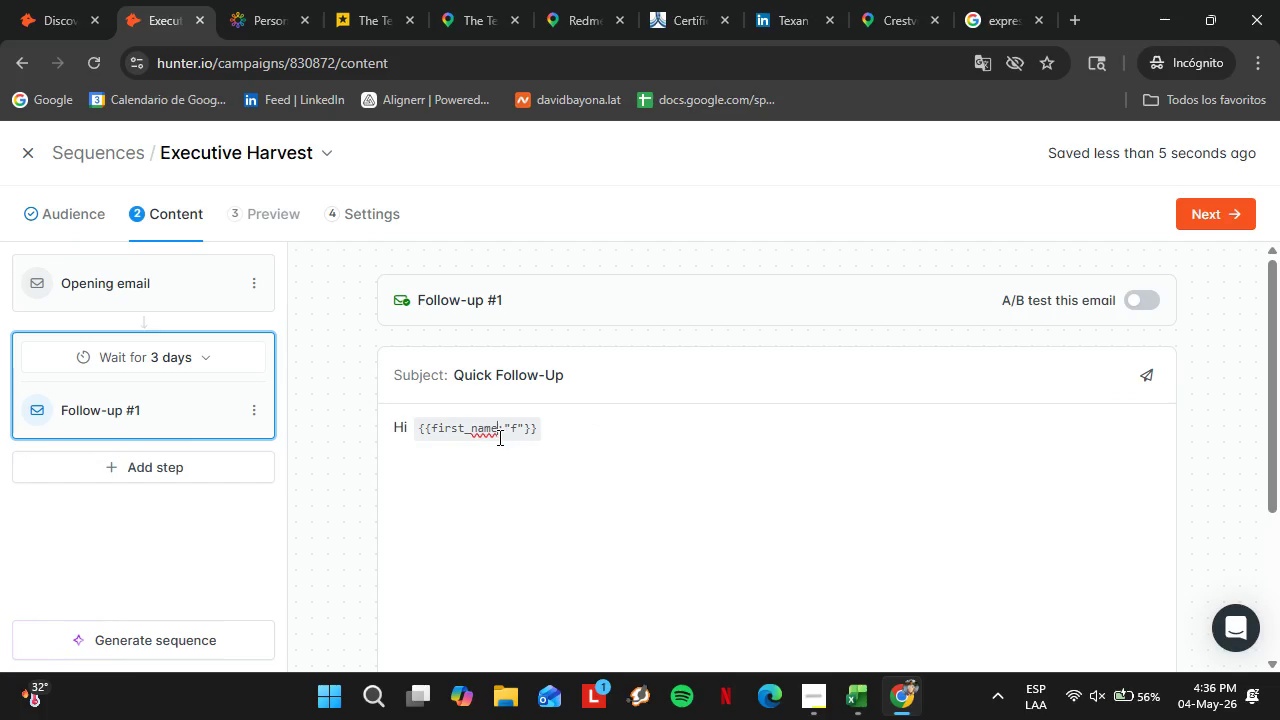 
double_click([498, 437])
 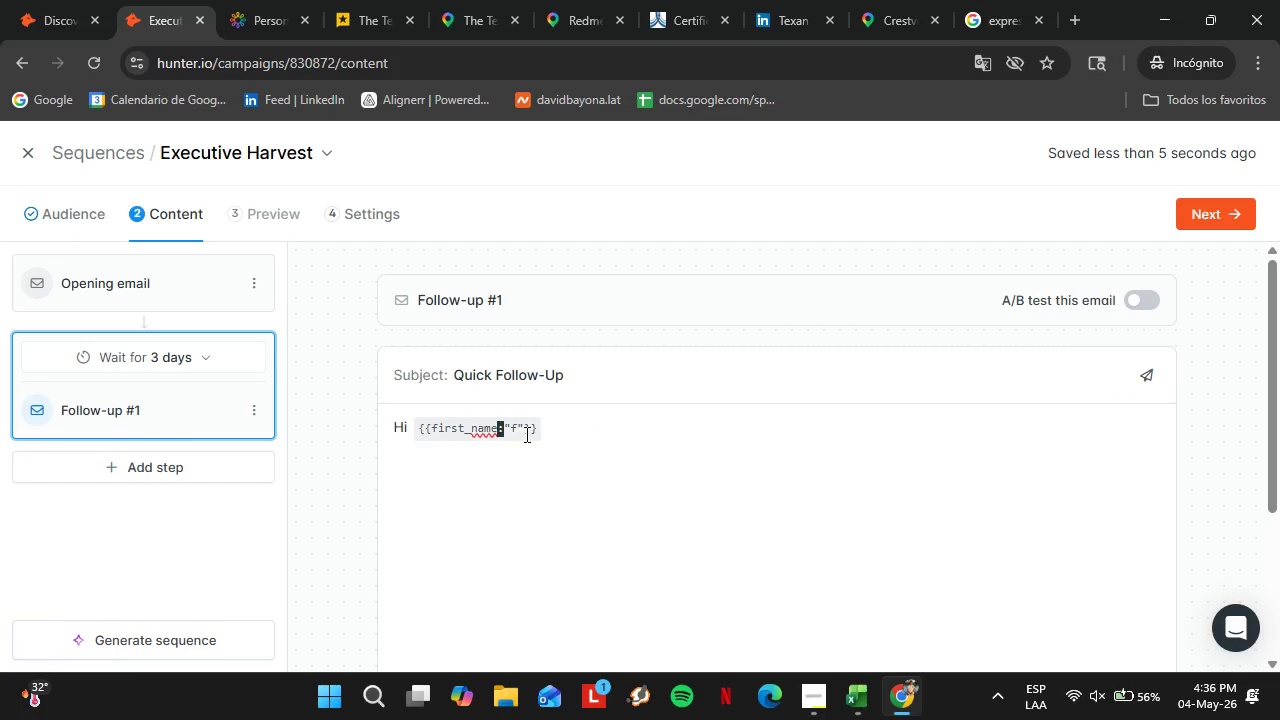 
left_click_drag(start_coordinate=[525, 434], to_coordinate=[499, 436])
 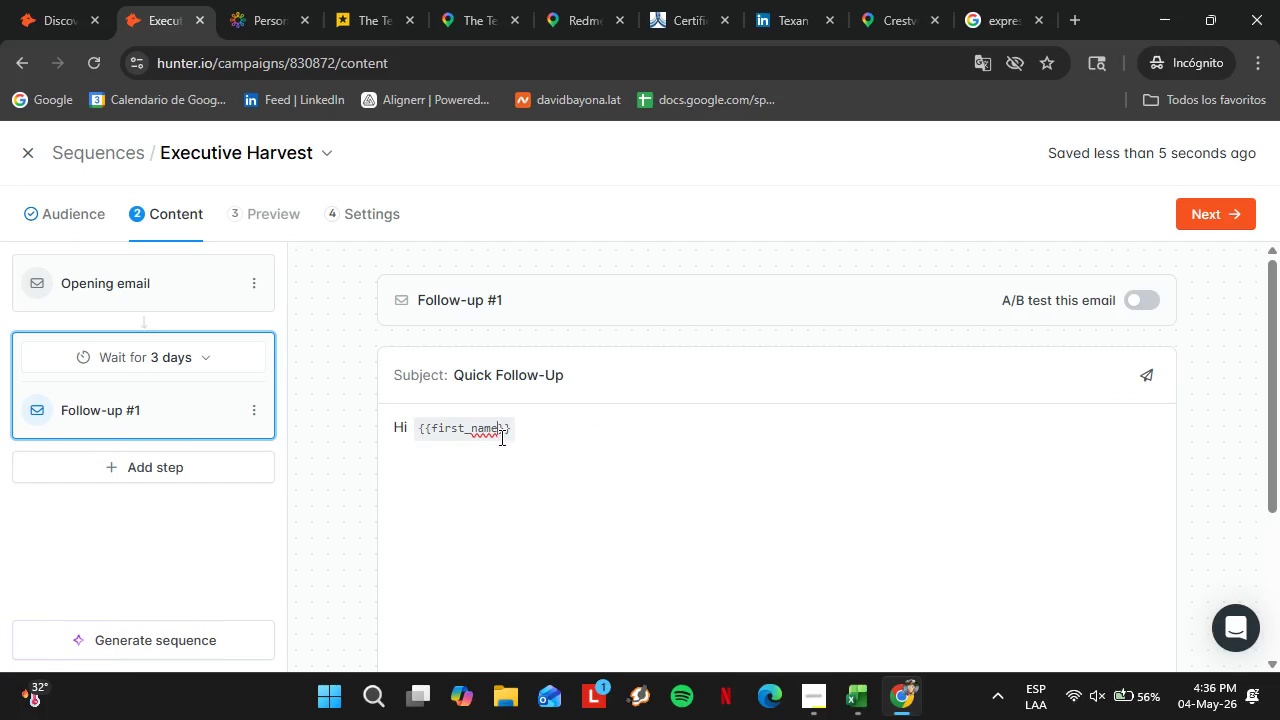 
key(Backspace)
 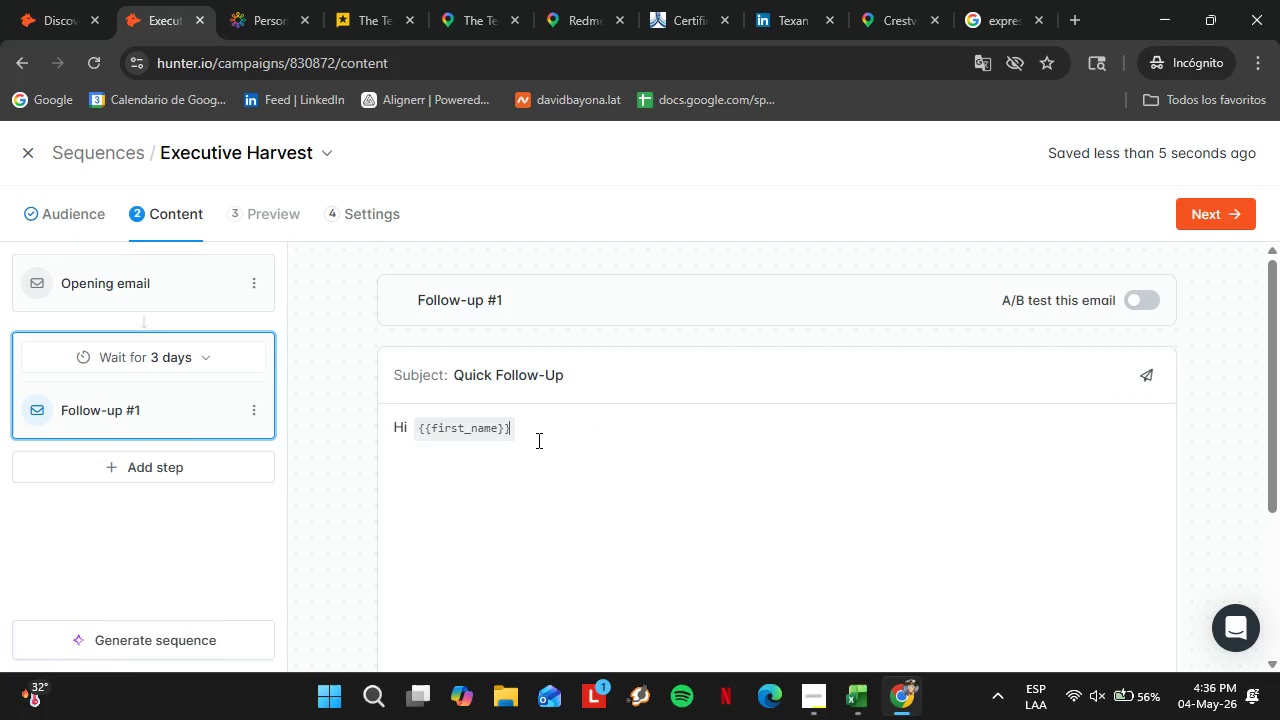 
left_click([537, 440])
 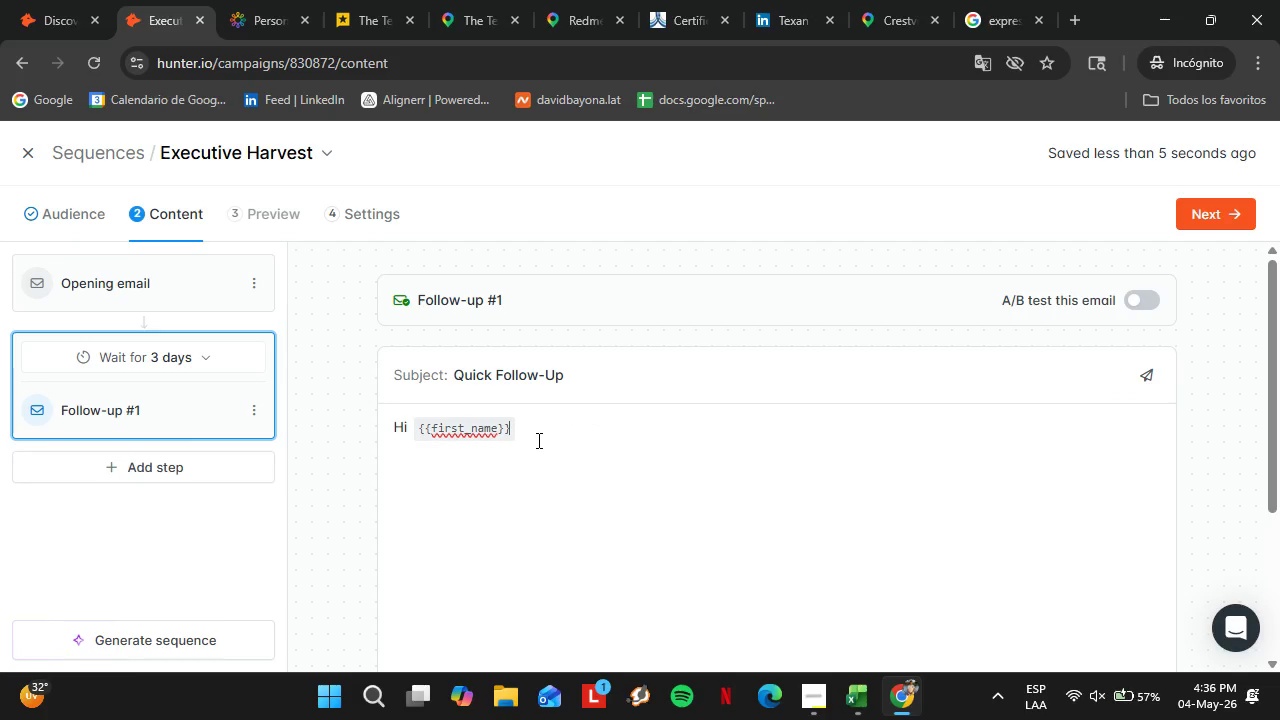 
key(Comma)
 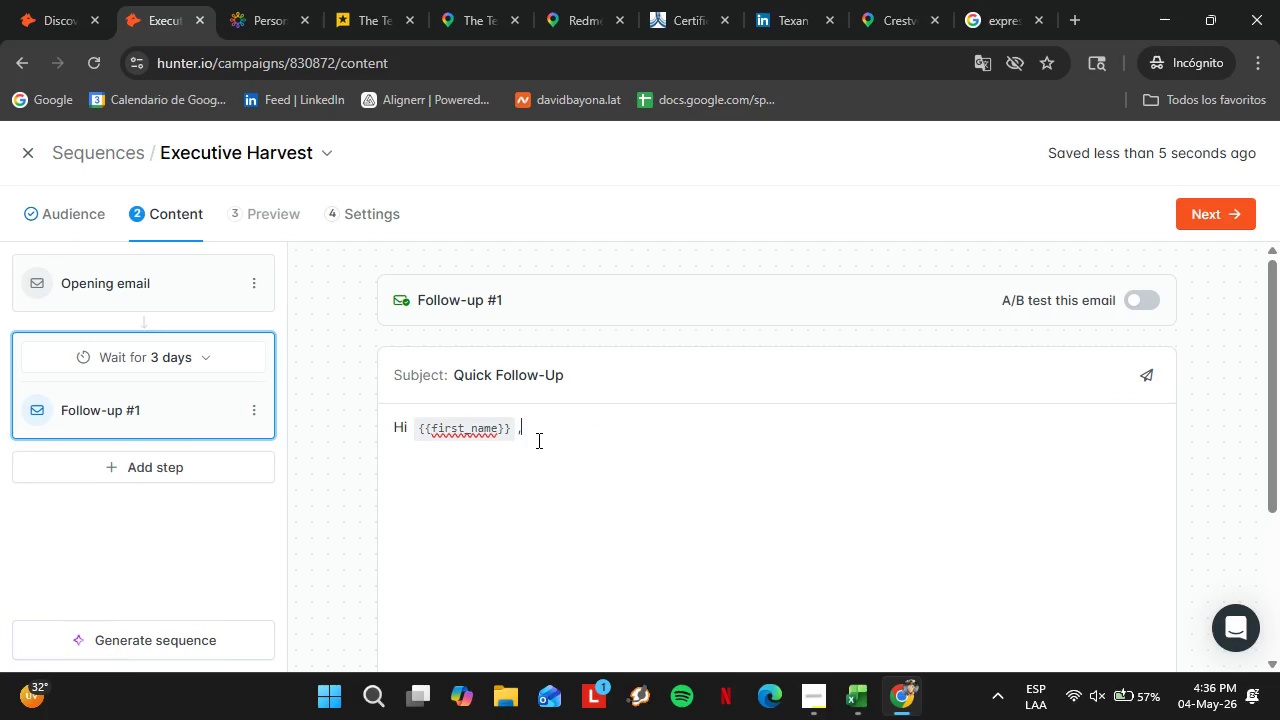 
key(Shift+Enter)
 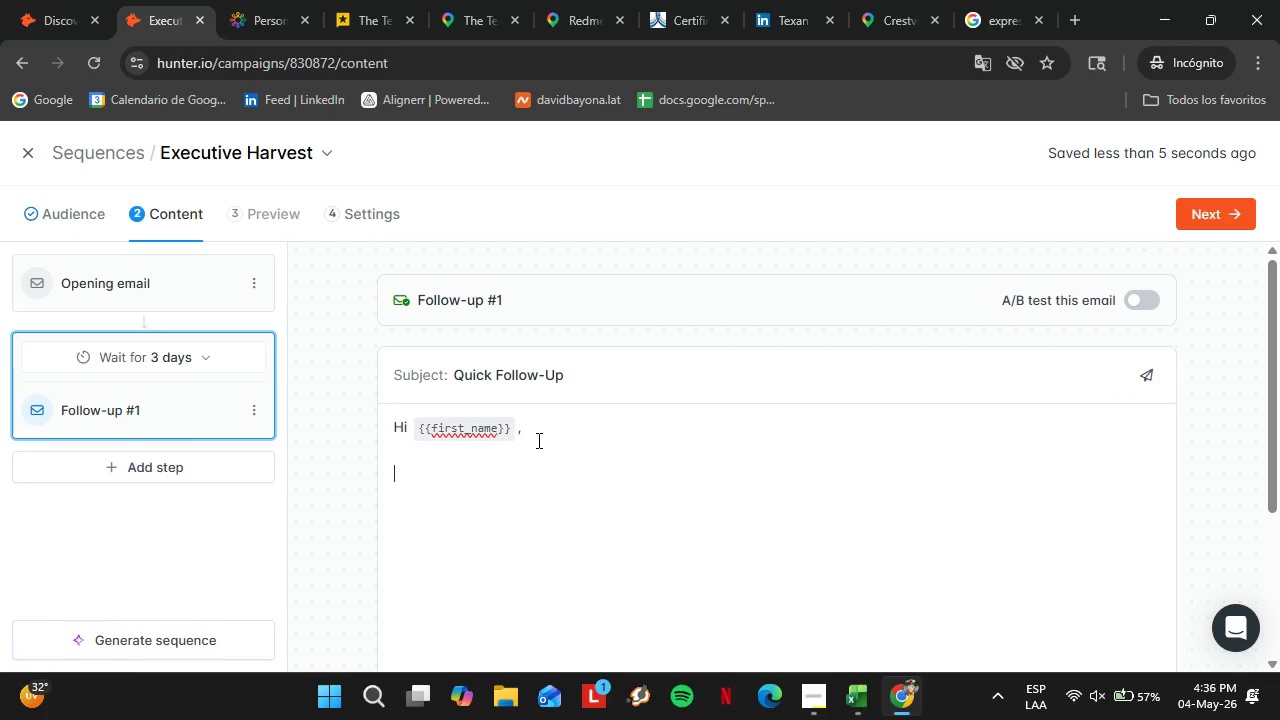 
key(Shift+Enter)
 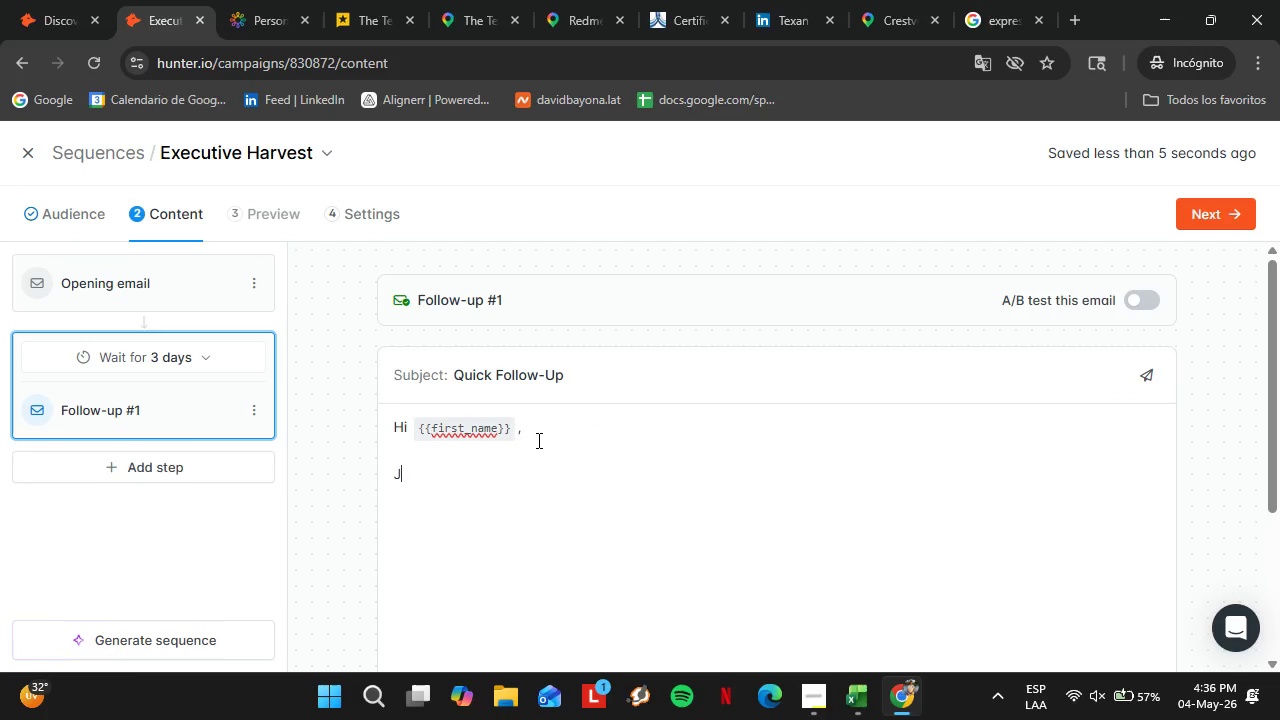 
type(Just wanted to follow up in case this could be helpful for your team in )
 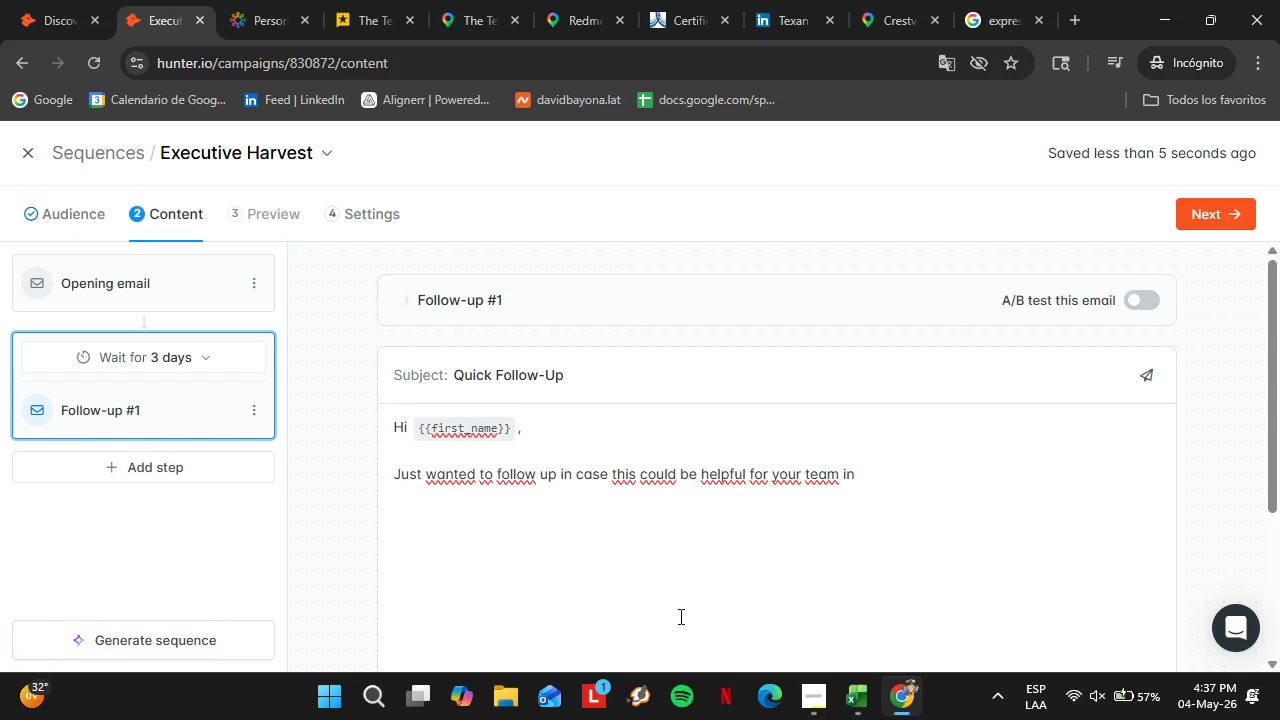 
scroll: coordinate [694, 586], scroll_direction: down, amount: 8.0
 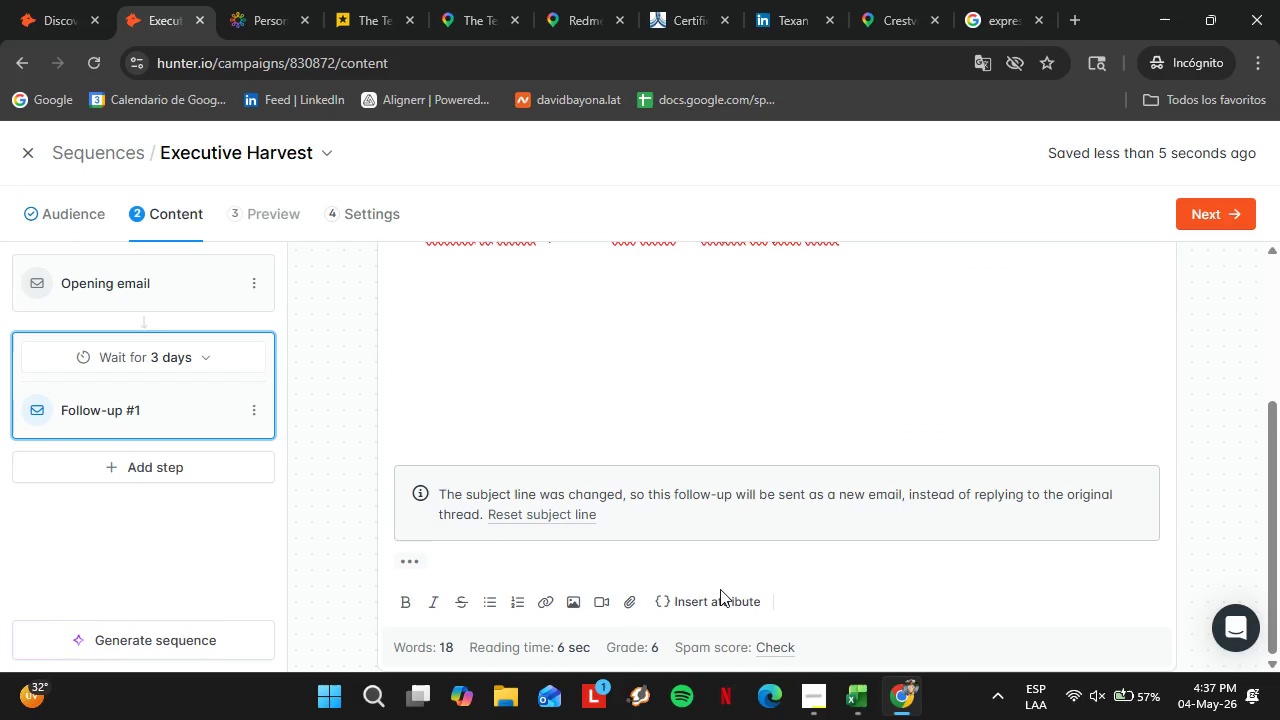 
left_click_drag(start_coordinate=[714, 580], to_coordinate=[720, 590])
 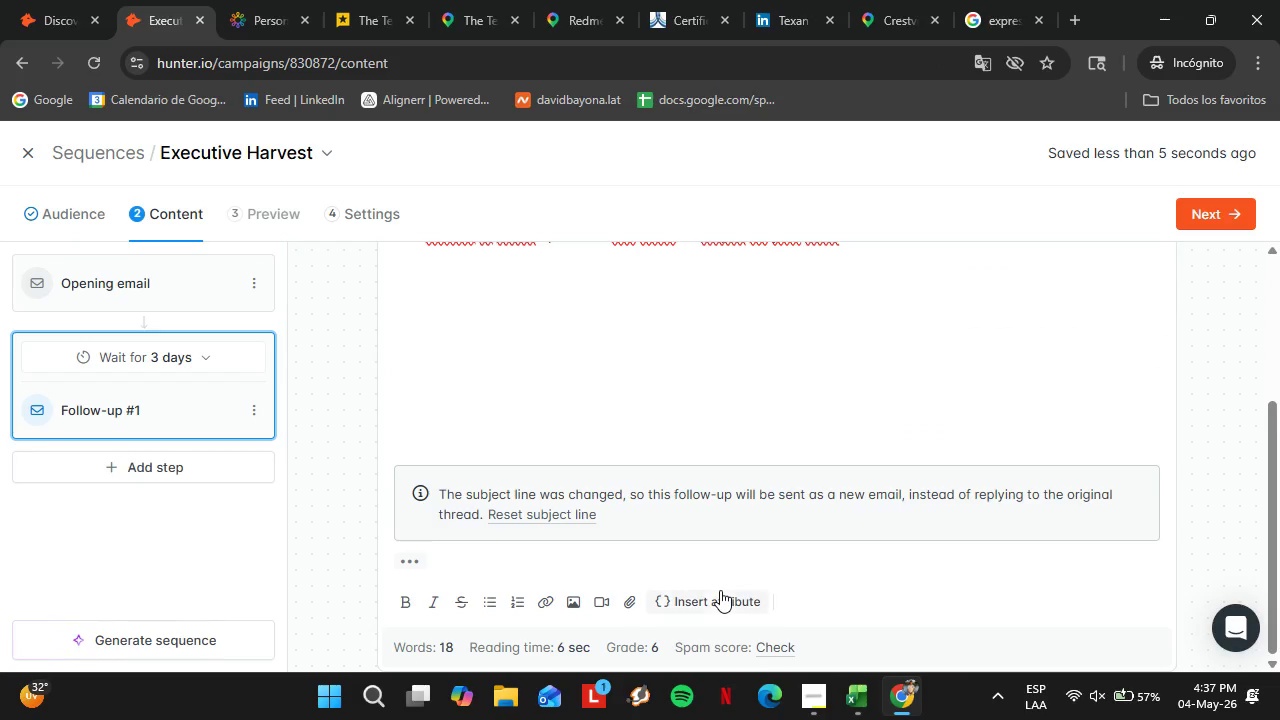 
double_click([720, 590])
 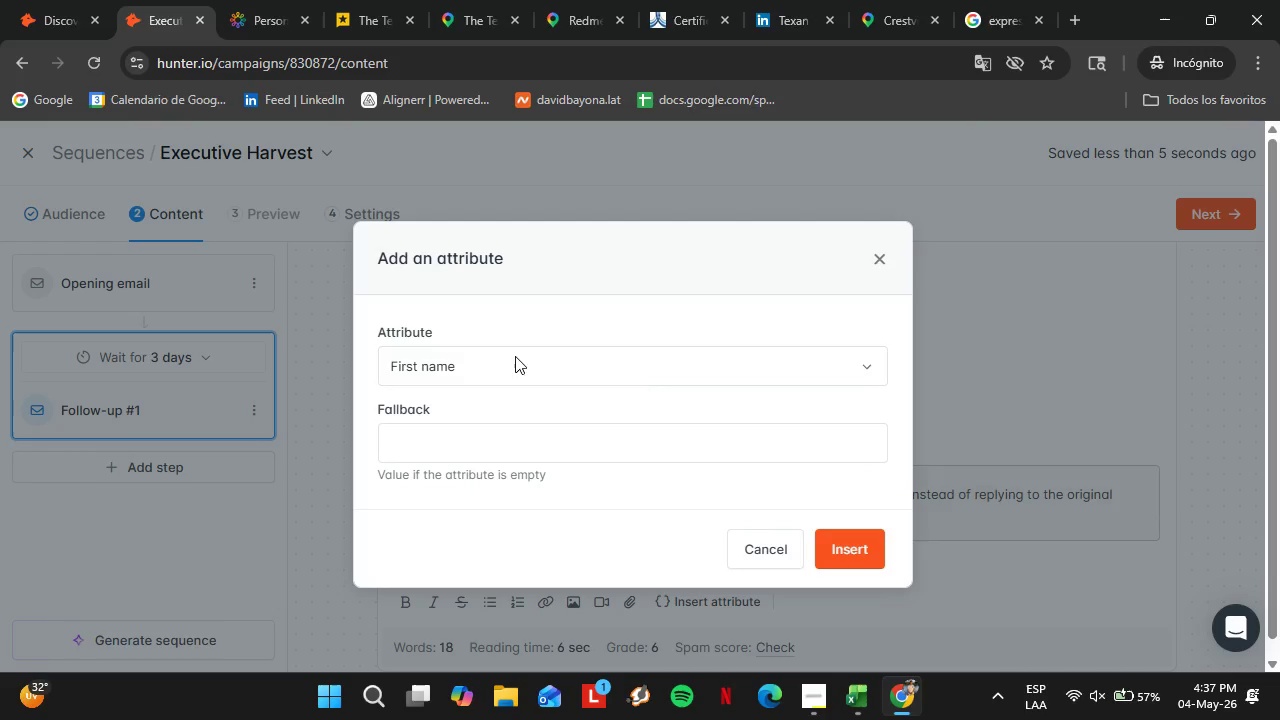 
left_click([513, 364])
 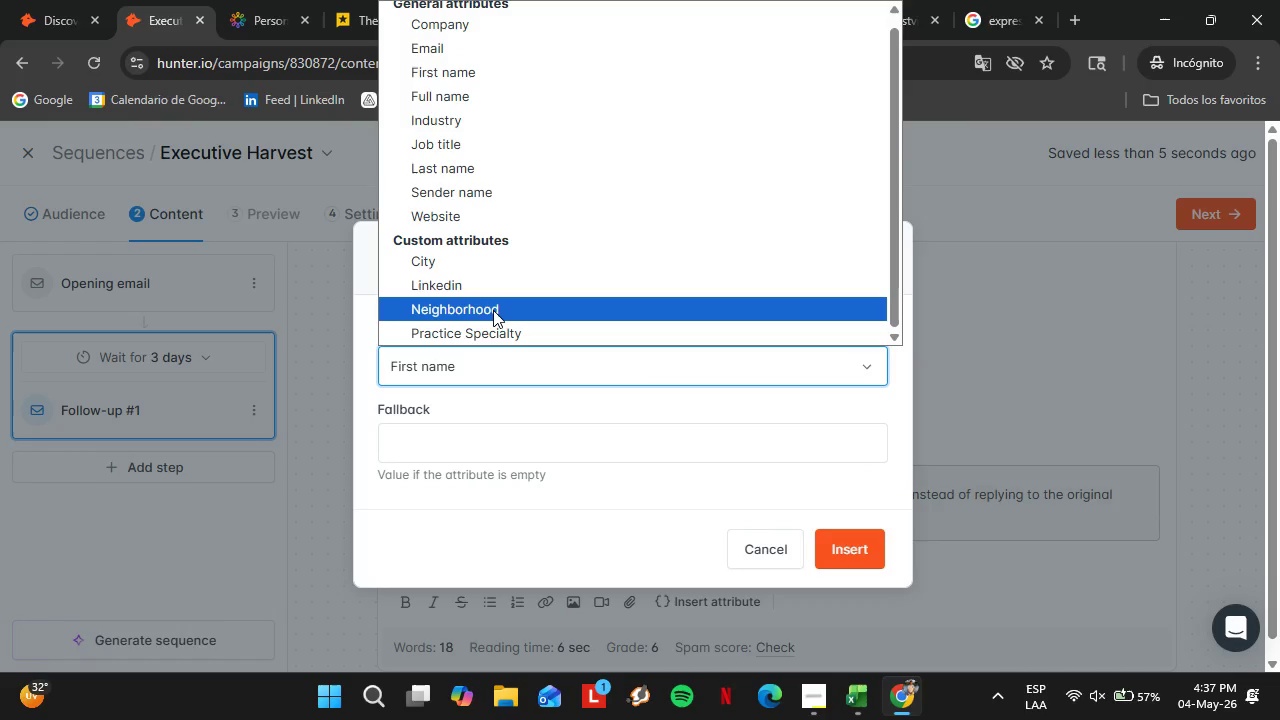 
left_click([493, 310])
 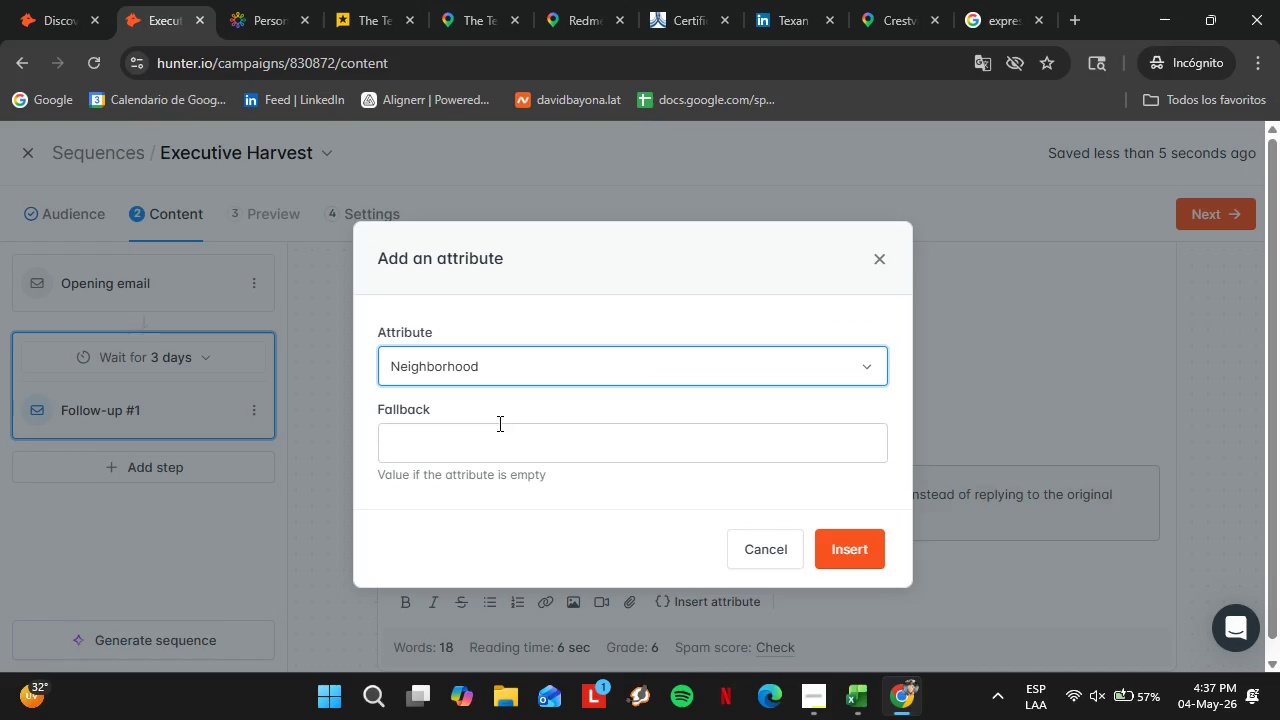 
left_click([498, 423])
 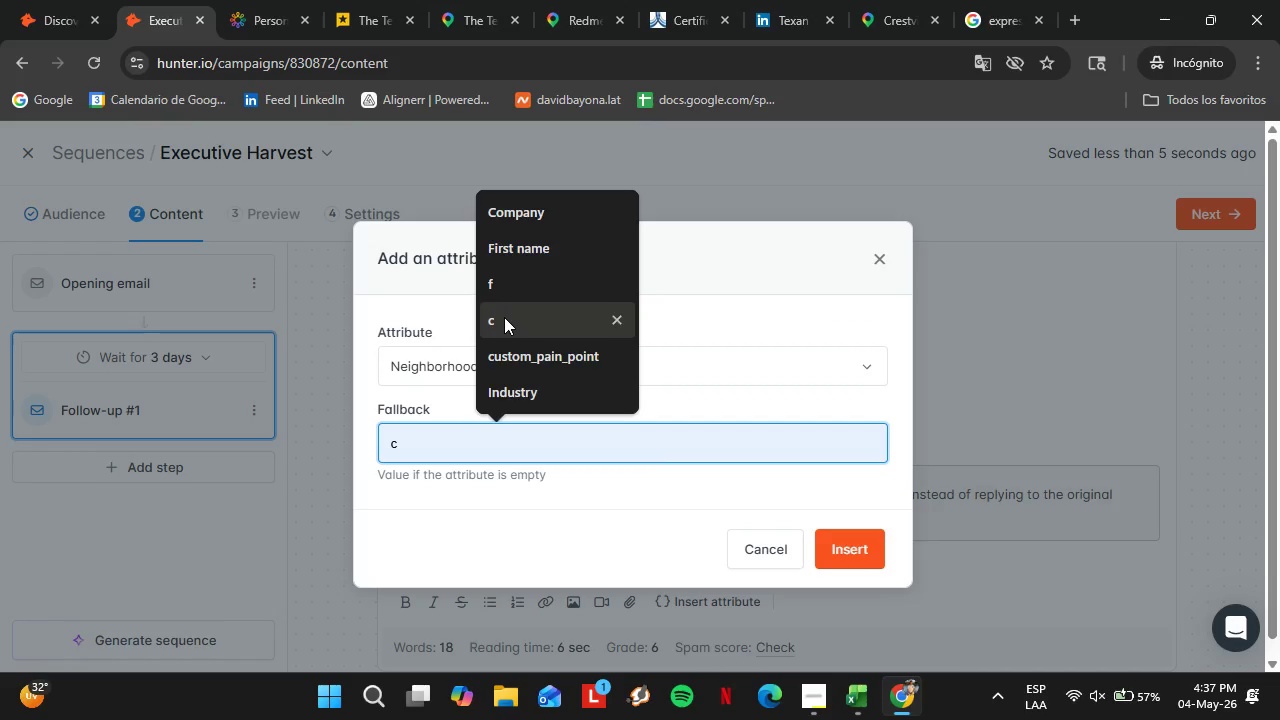 
left_click([504, 317])
 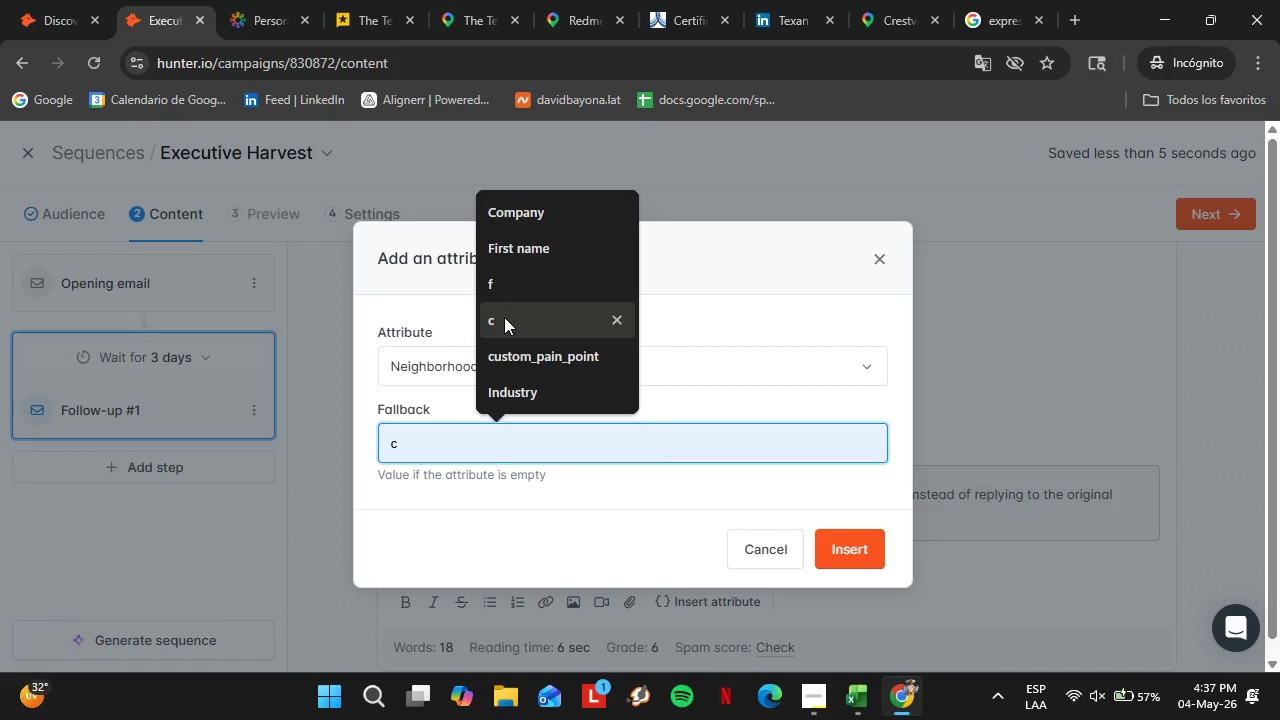 
left_click([856, 540])
 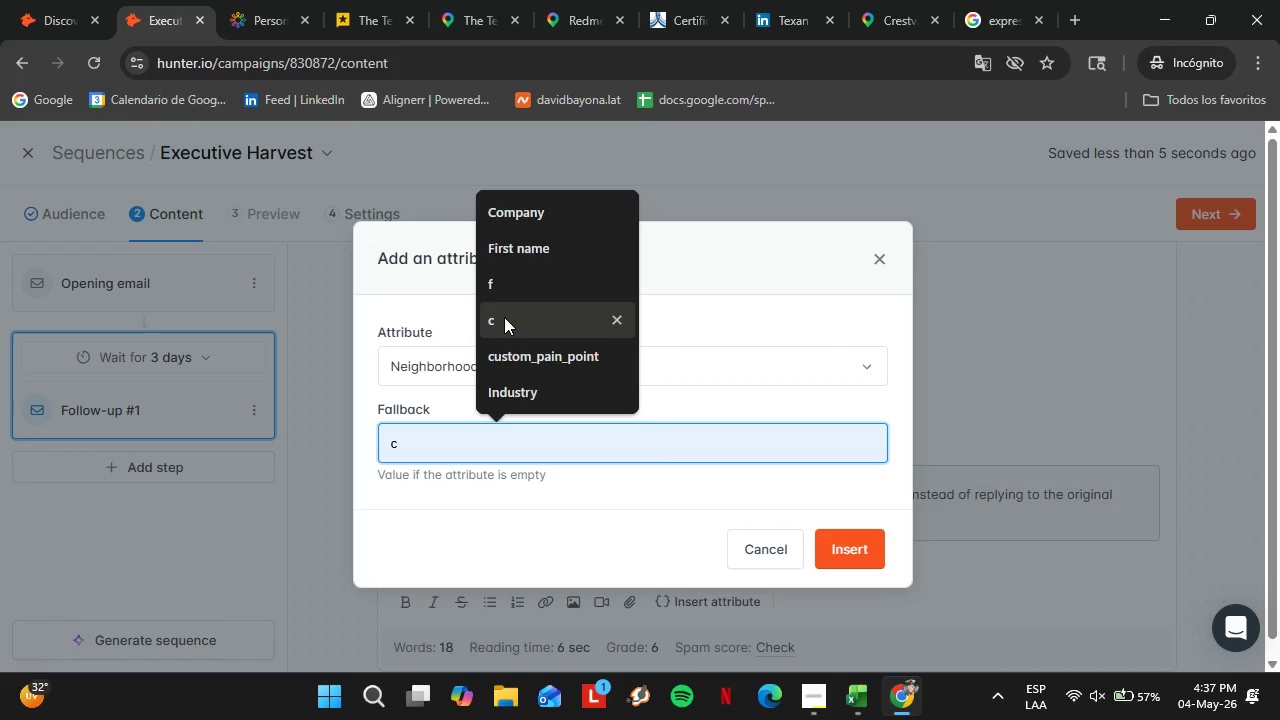 
left_click([1003, 436])
 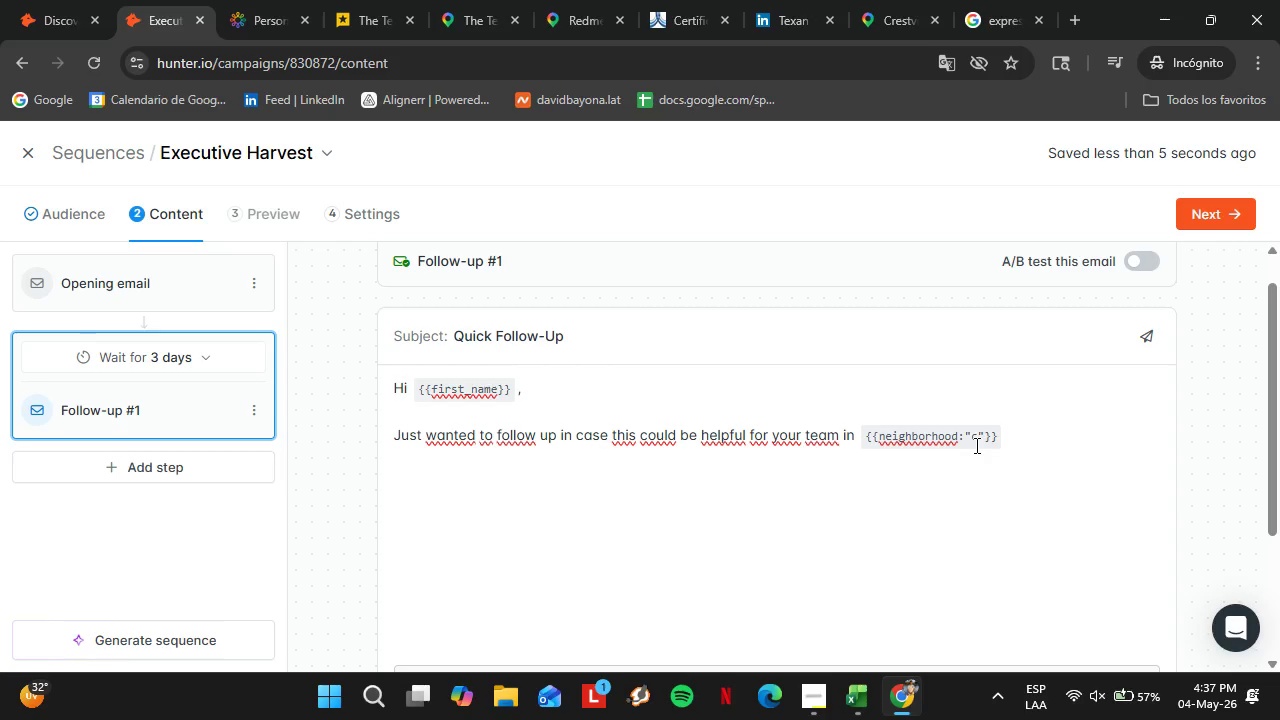 
double_click([975, 444])
 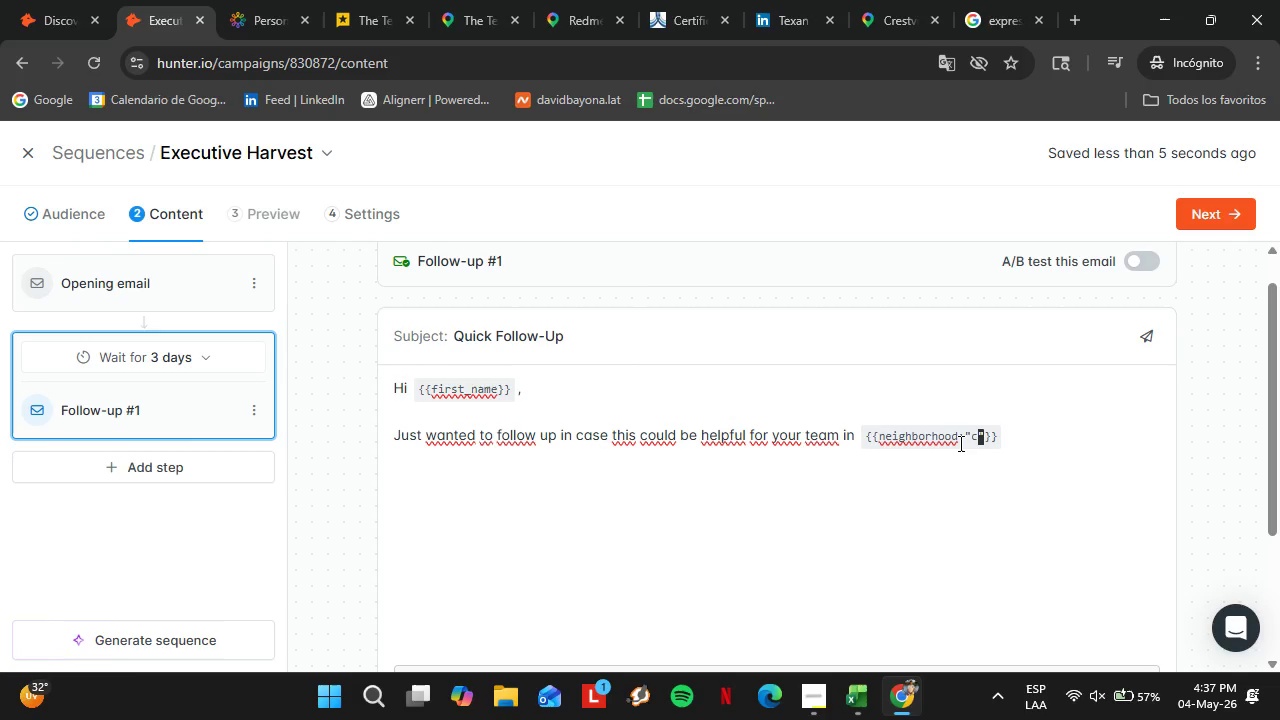 
scroll: coordinate [951, 422], scroll_direction: up, amount: 2.0
 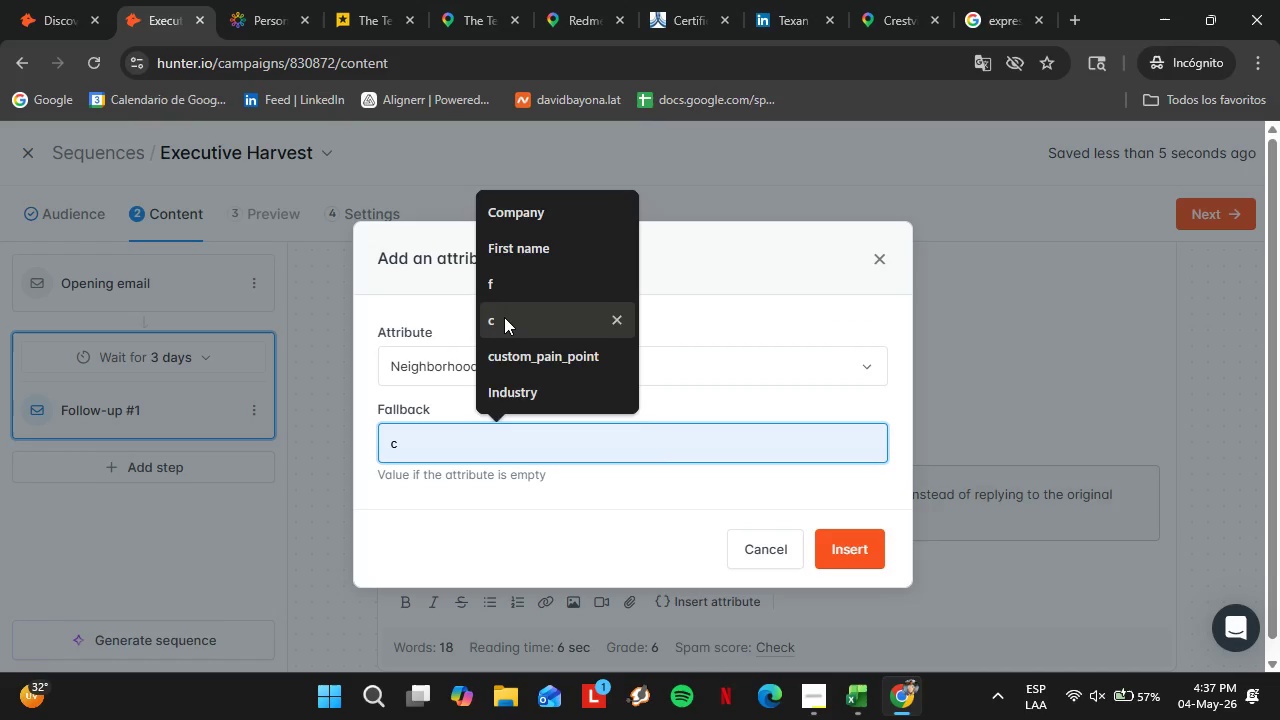 
left_click_drag(start_coordinate=[959, 443], to_coordinate=[985, 441])
 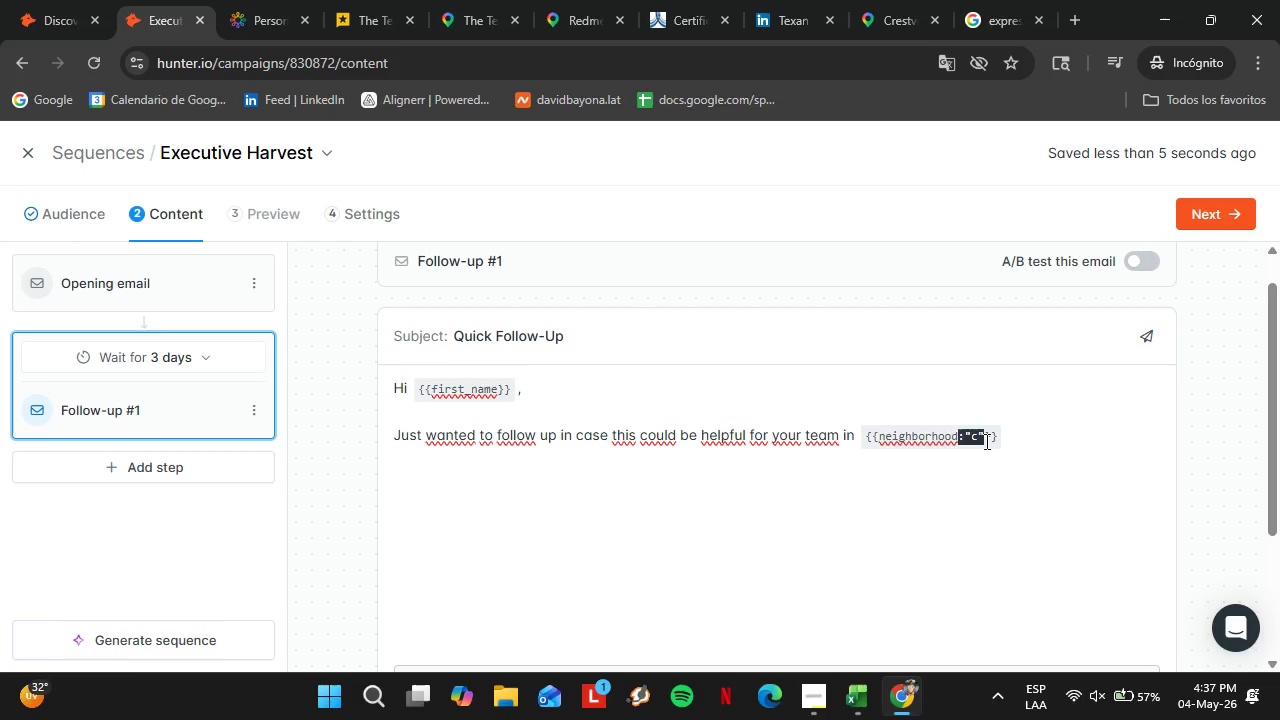 
key(Backspace)
 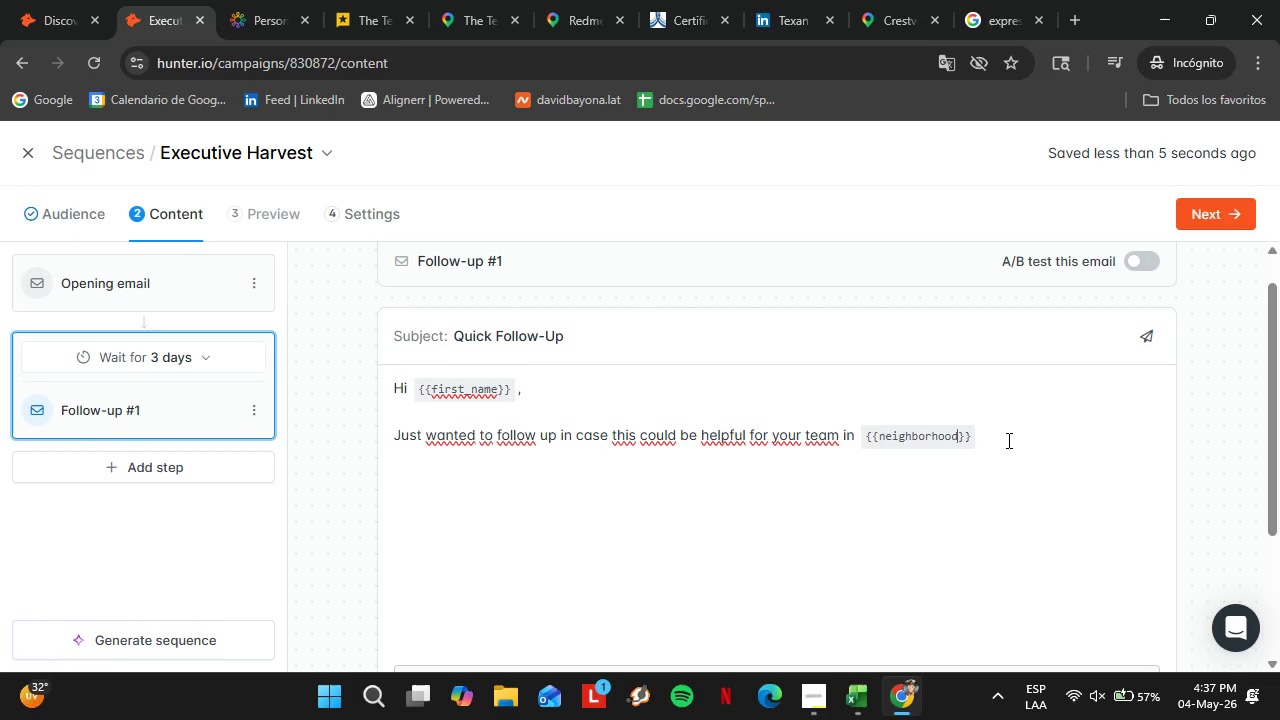 
left_click([1007, 440])
 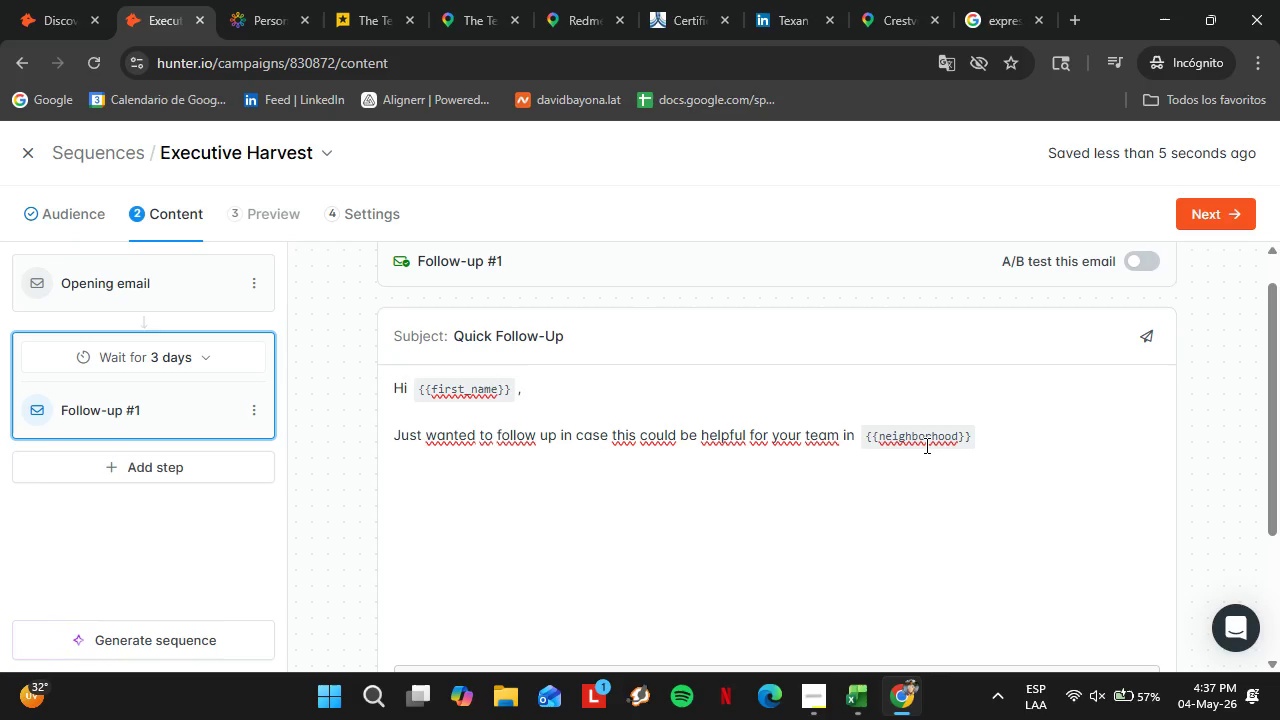 
key(Period)
 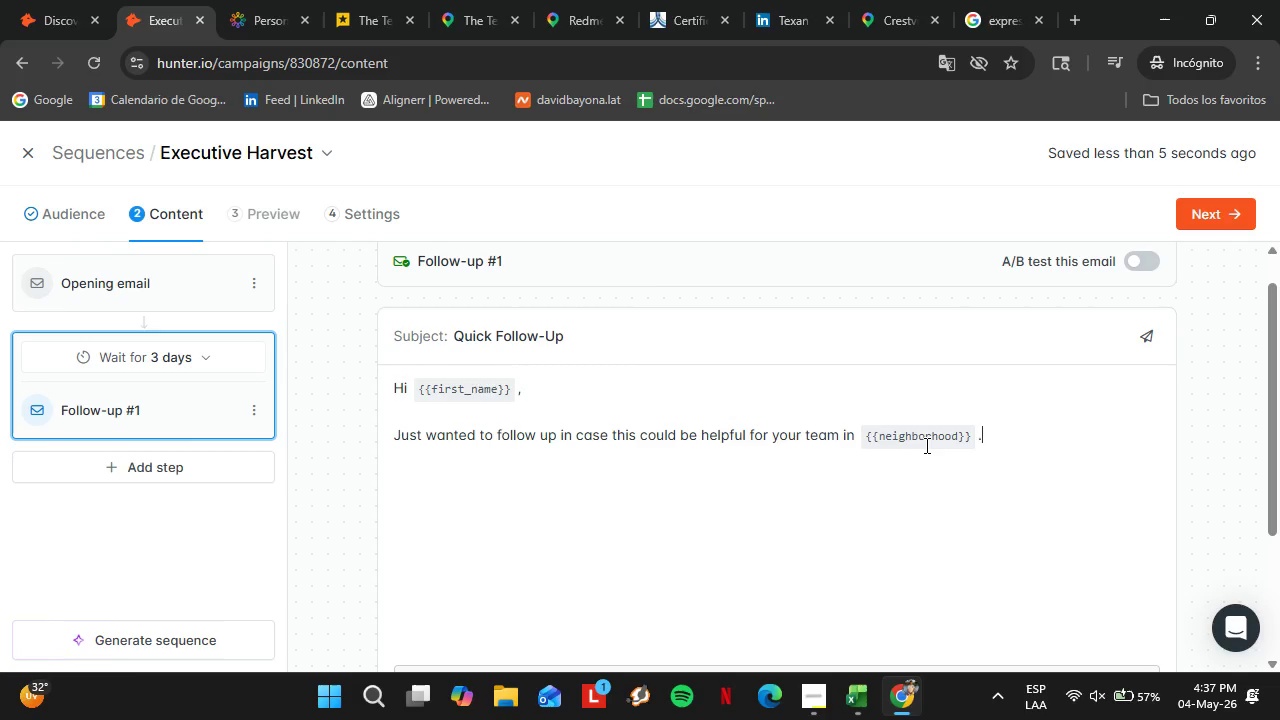 
key(Shift+Enter)
 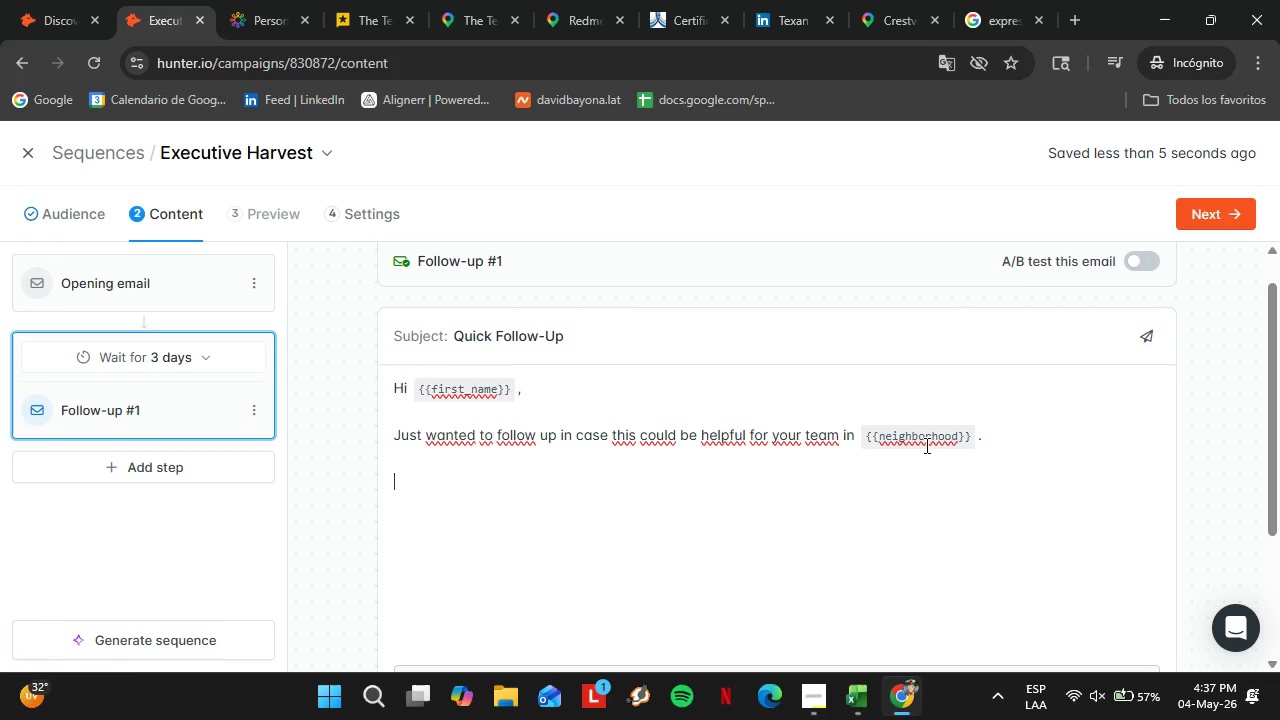 
key(Shift+Enter)
 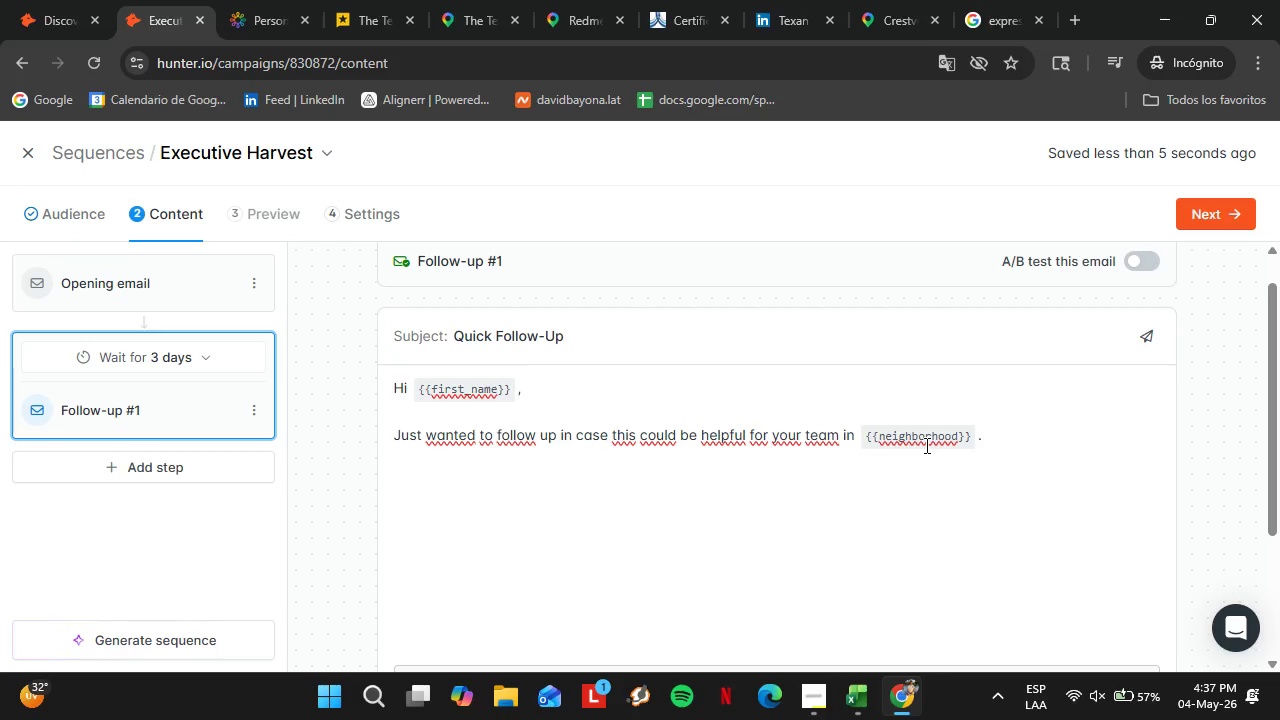 
type(Happy to share menu options )
 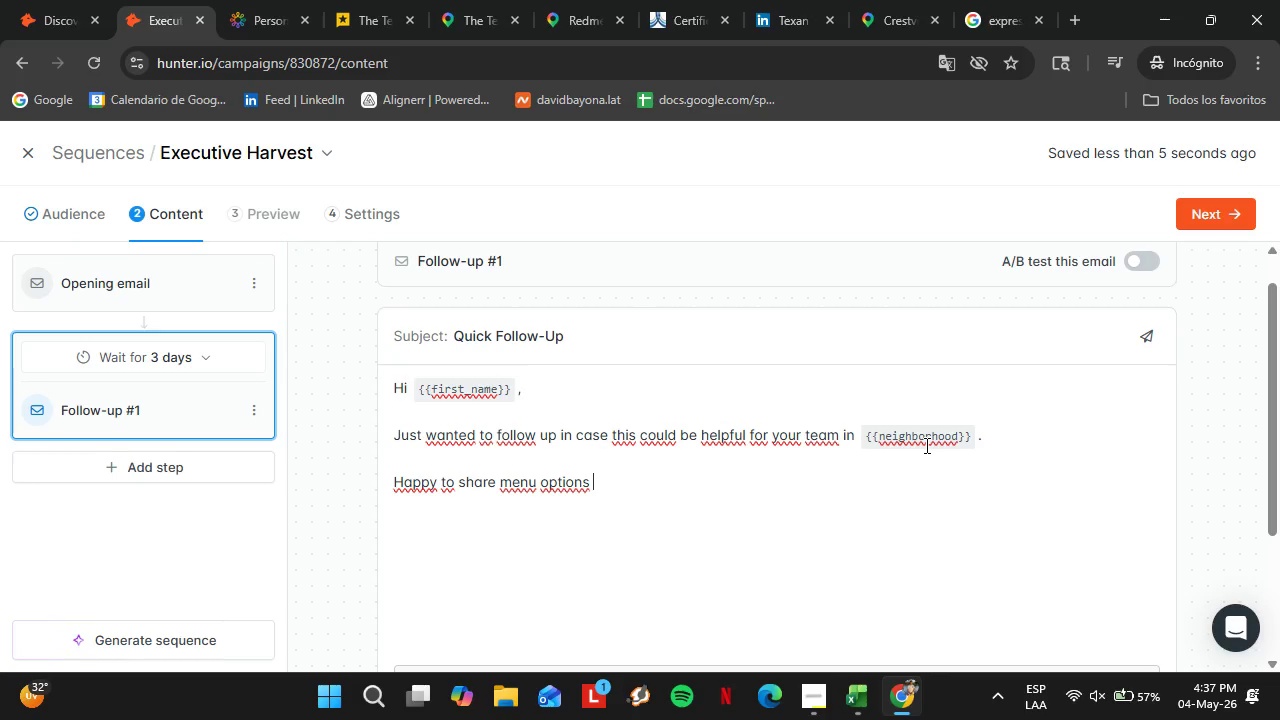 
wait(7.34)
 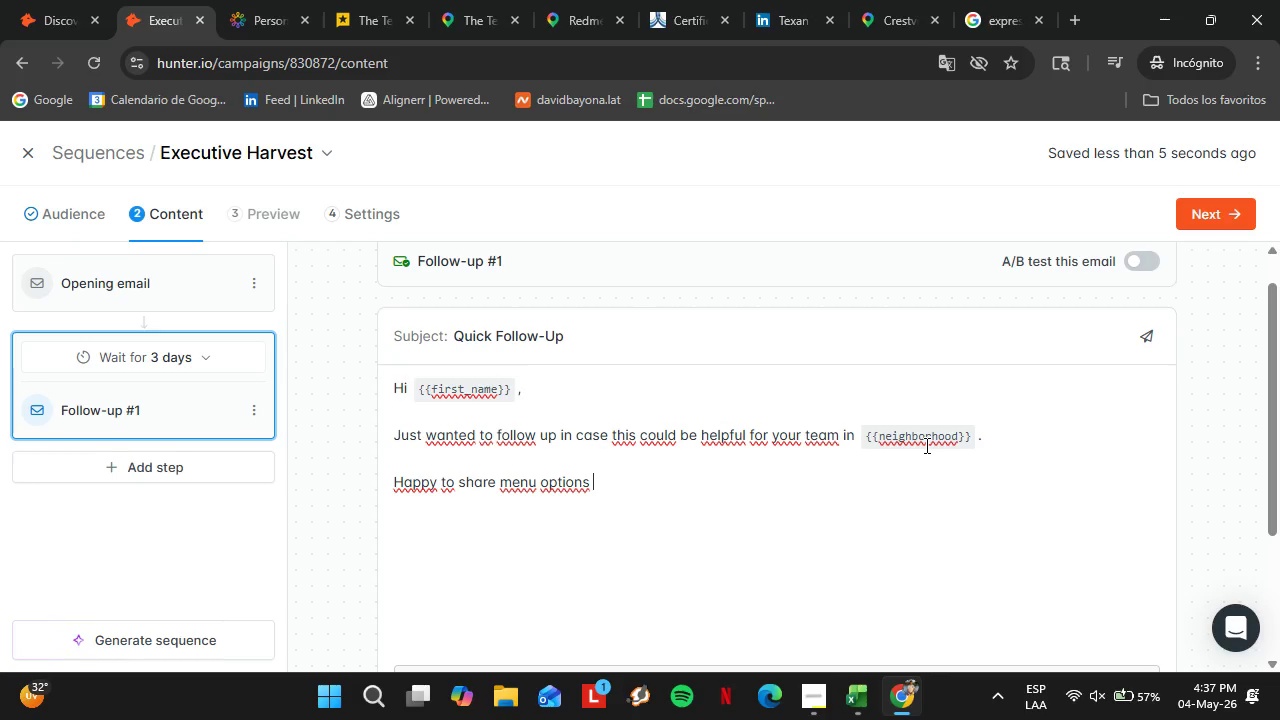 
type(or c)
 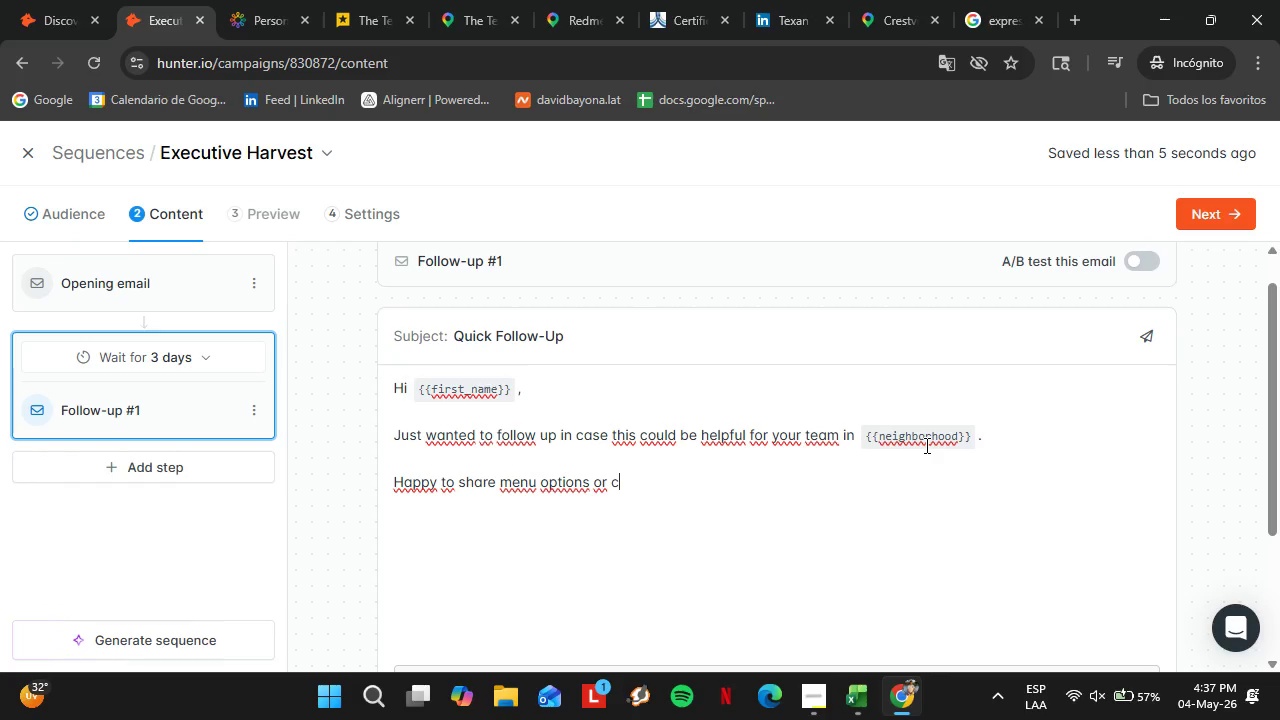 
wait(7.49)
 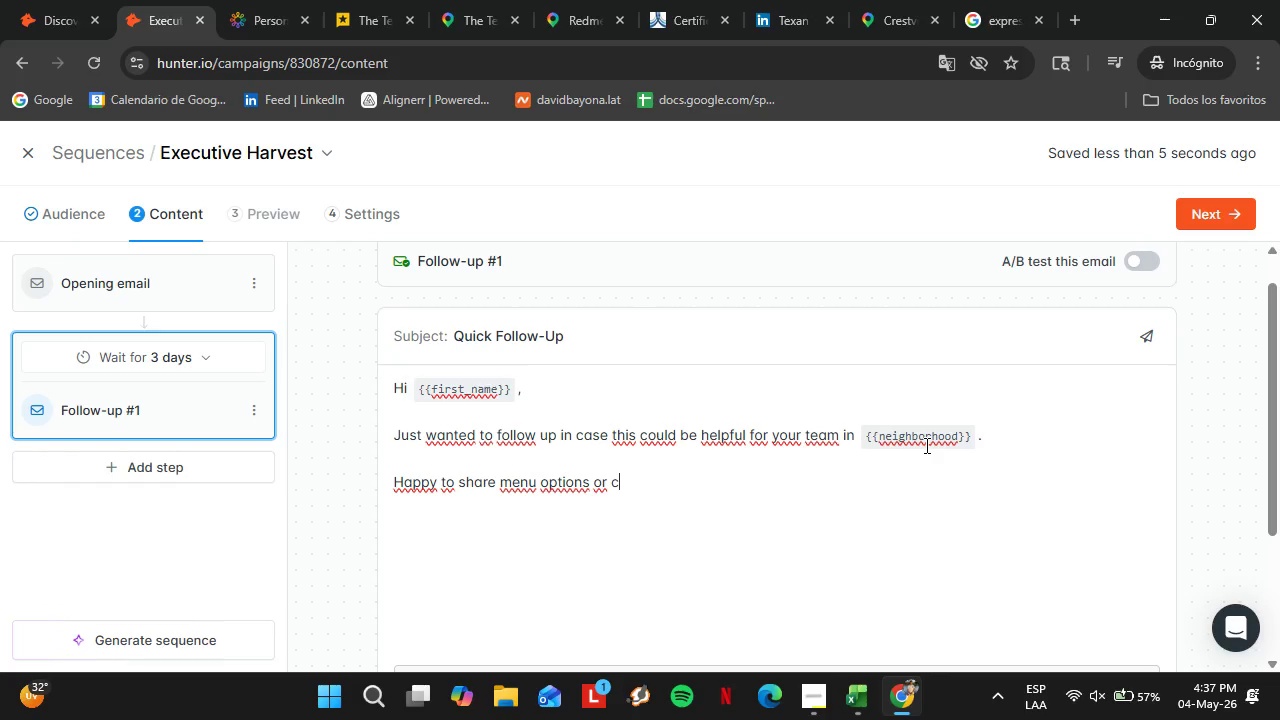 
type(oordinate a quick tira)
key(Backspace)
key(Backspace)
key(Backspace)
type(rial for )
 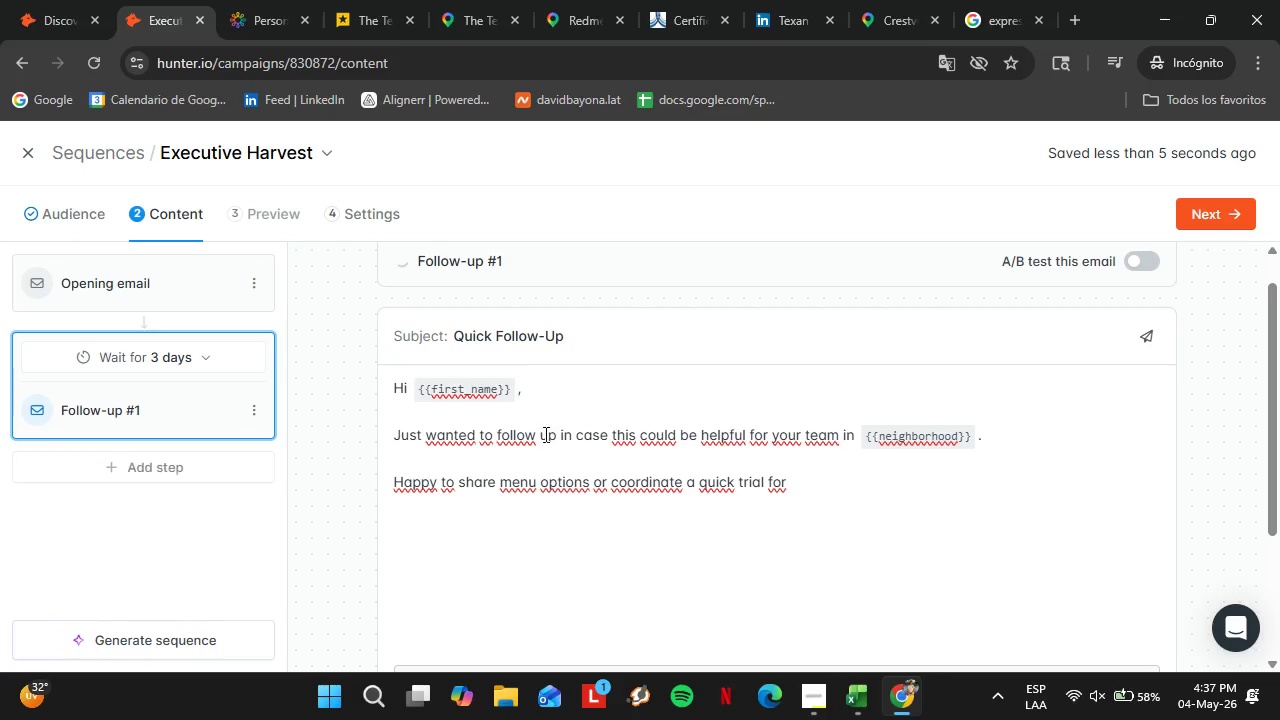 
scroll: coordinate [589, 569], scroll_direction: down, amount: 5.0
 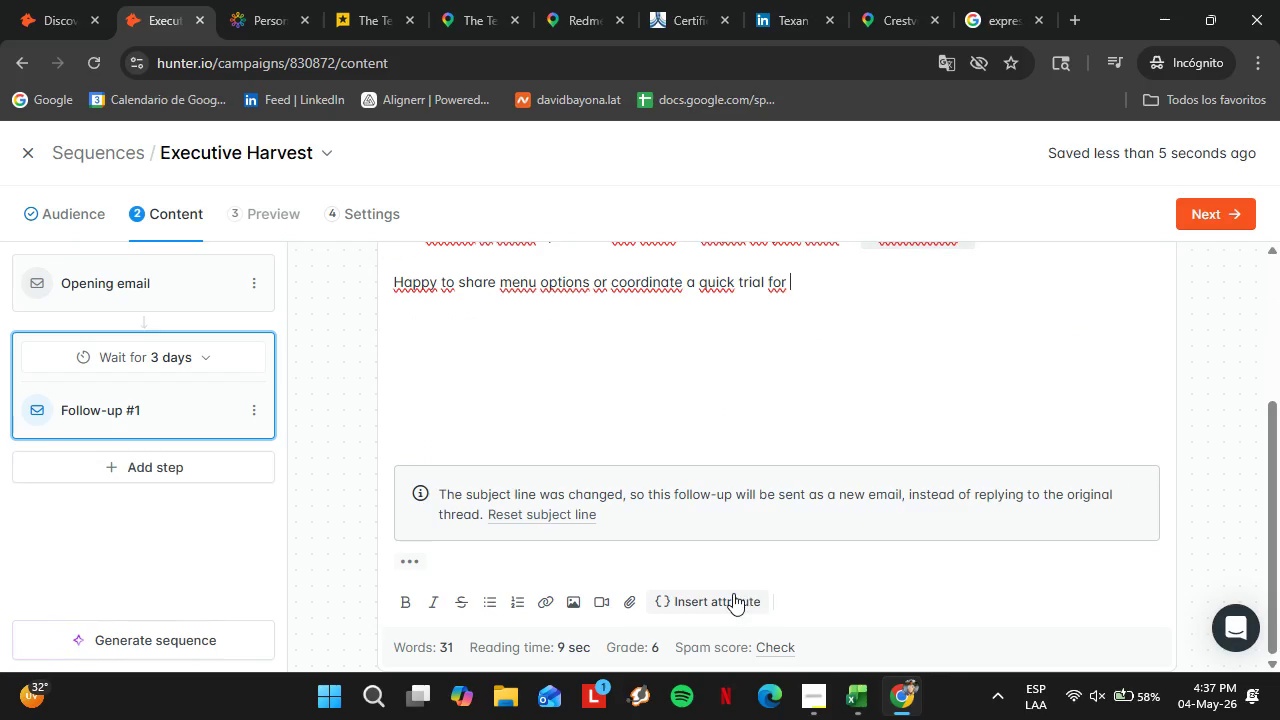 
left_click([733, 593])
 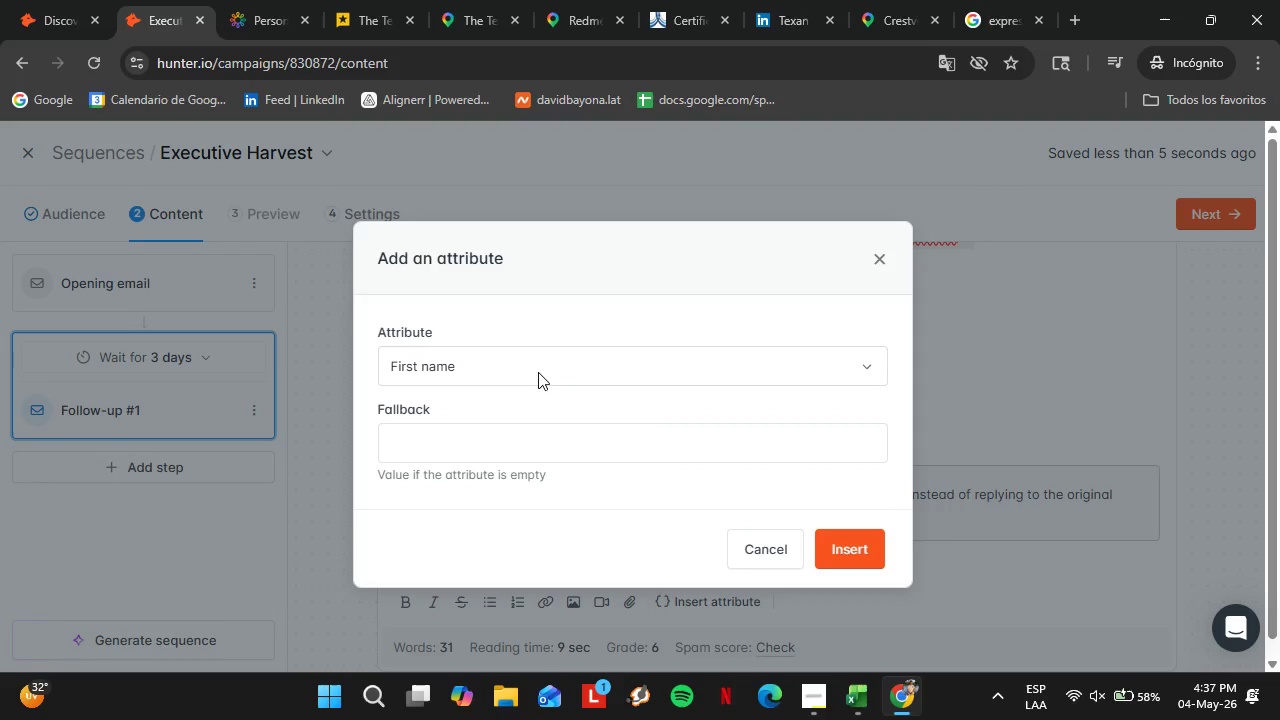 
left_click([521, 372])
 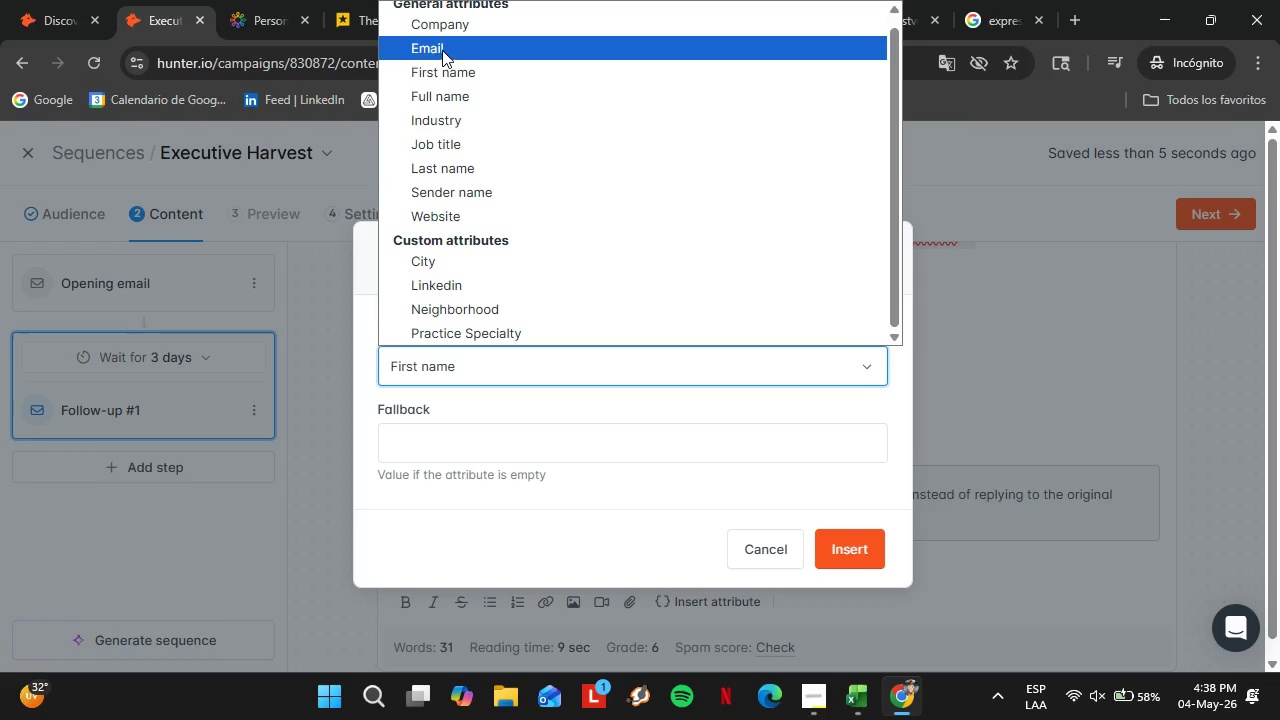 
left_click([438, 34])
 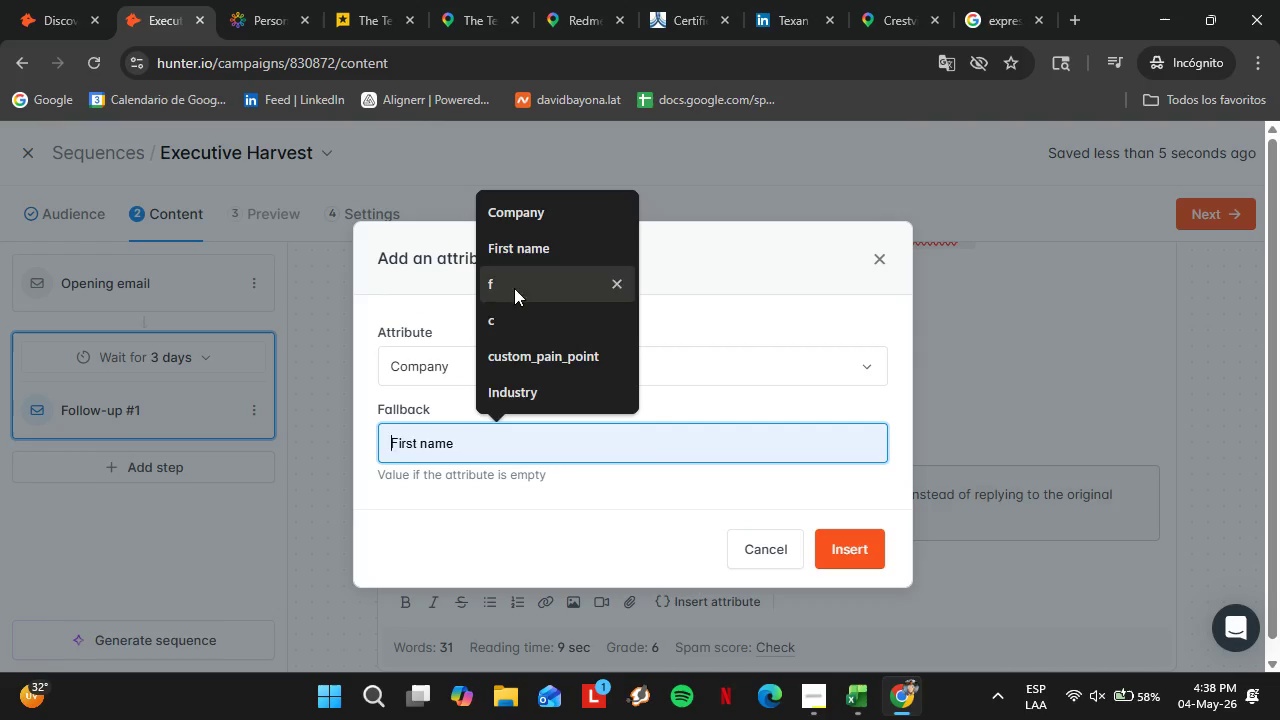 
left_click([527, 334])
 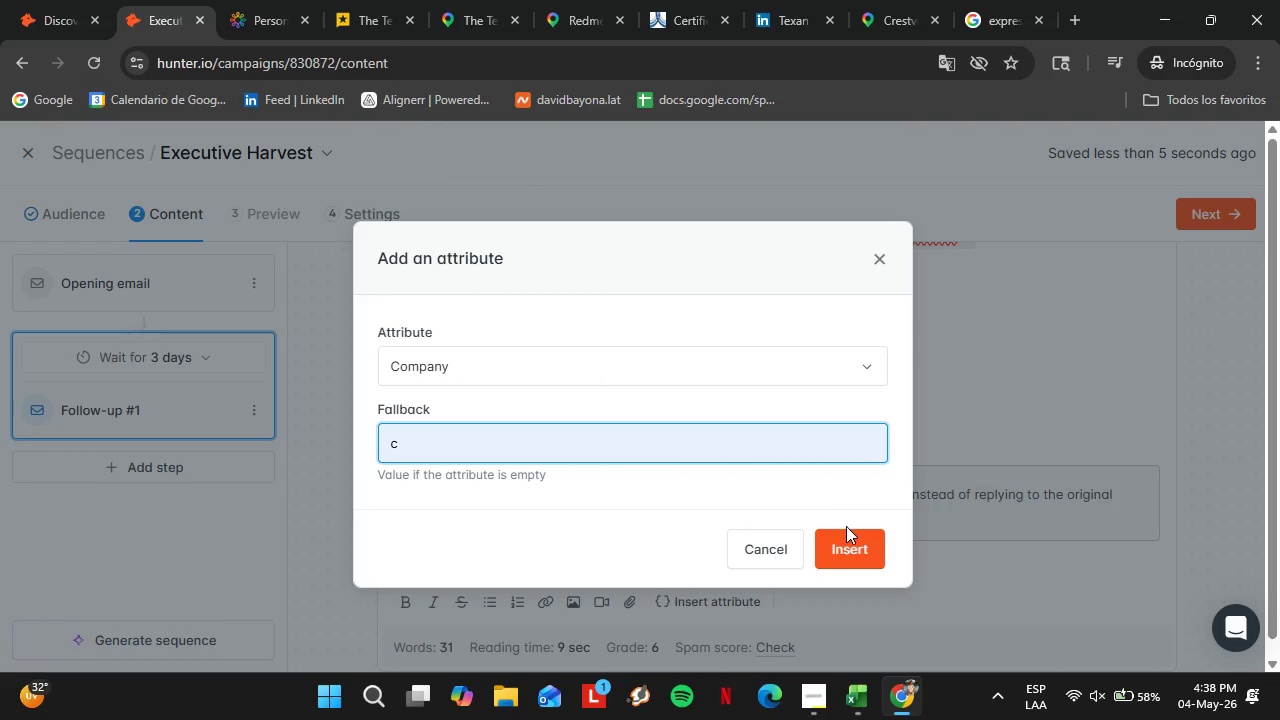 
left_click([854, 542])
 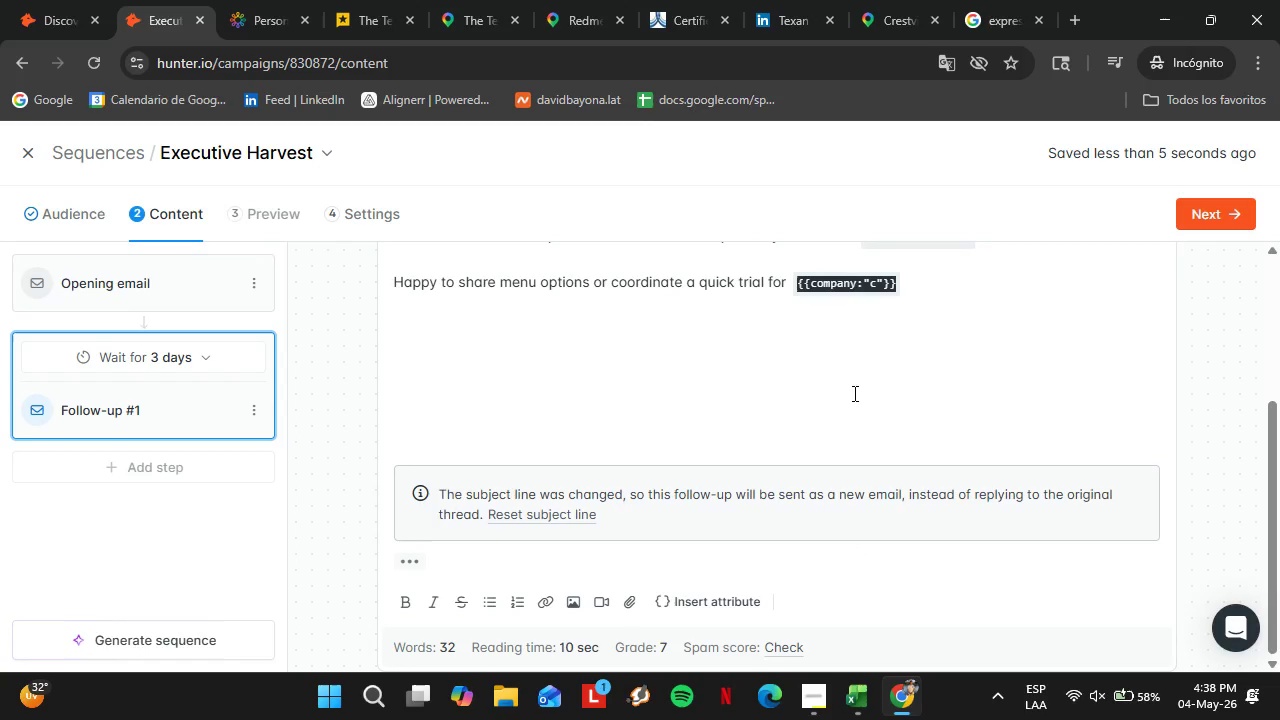 
left_click([849, 335])
 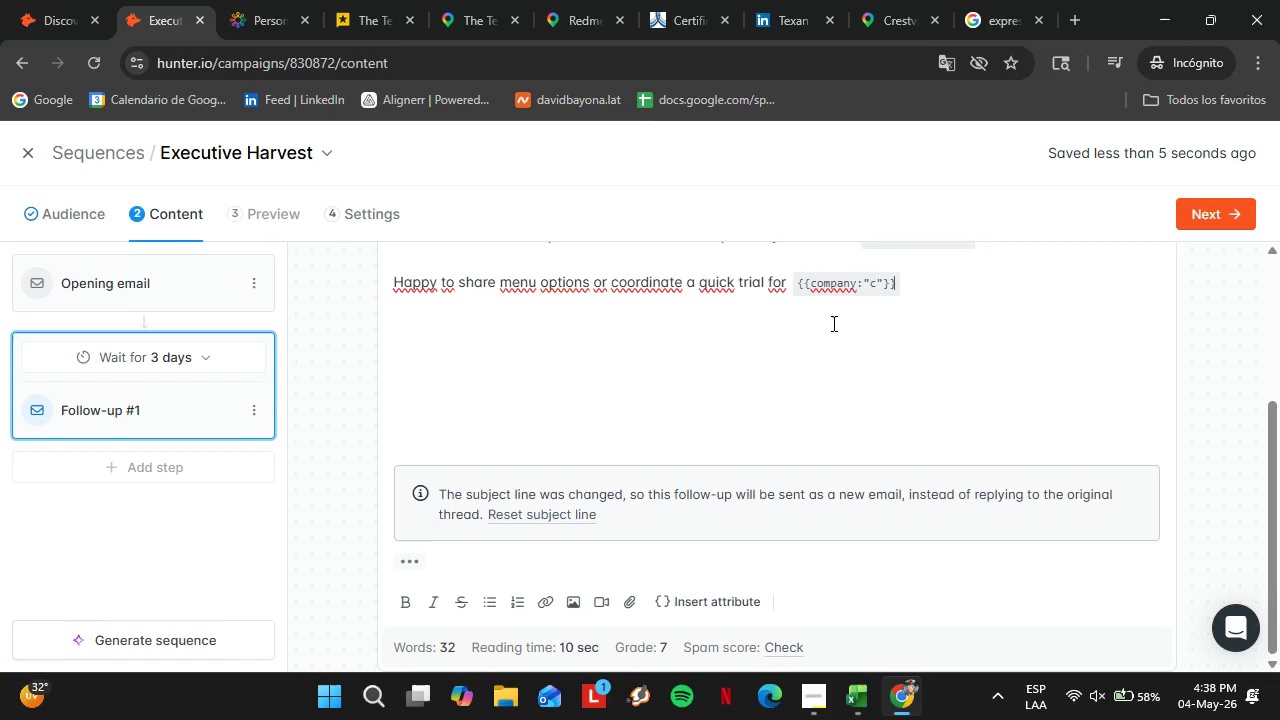 
left_click([827, 323])
 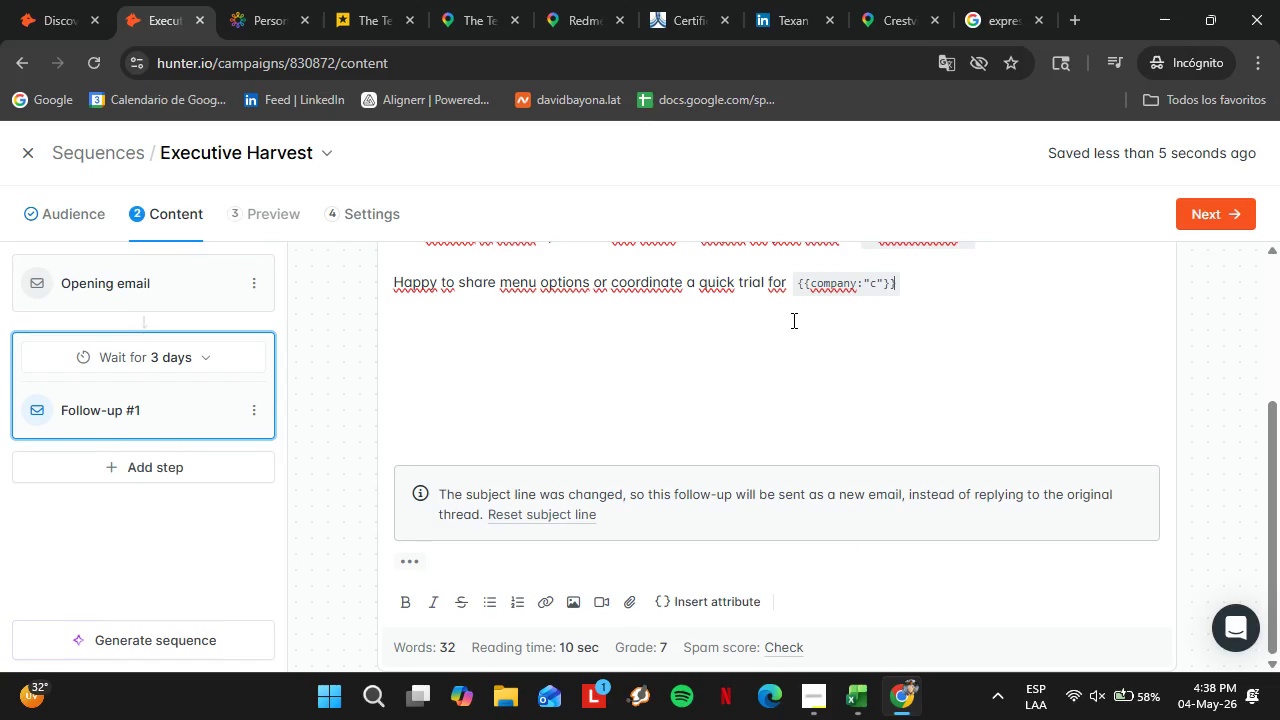 
left_click_drag(start_coordinate=[791, 320], to_coordinate=[811, 319])
 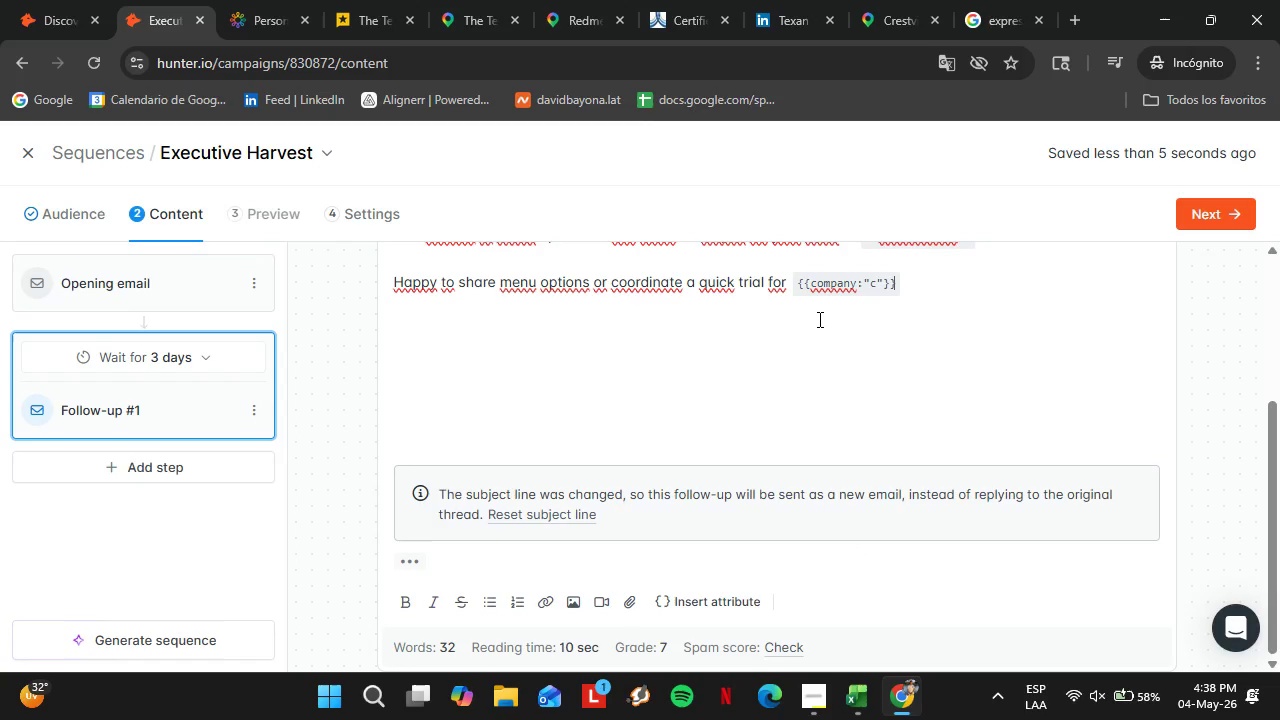 
left_click([818, 319])
 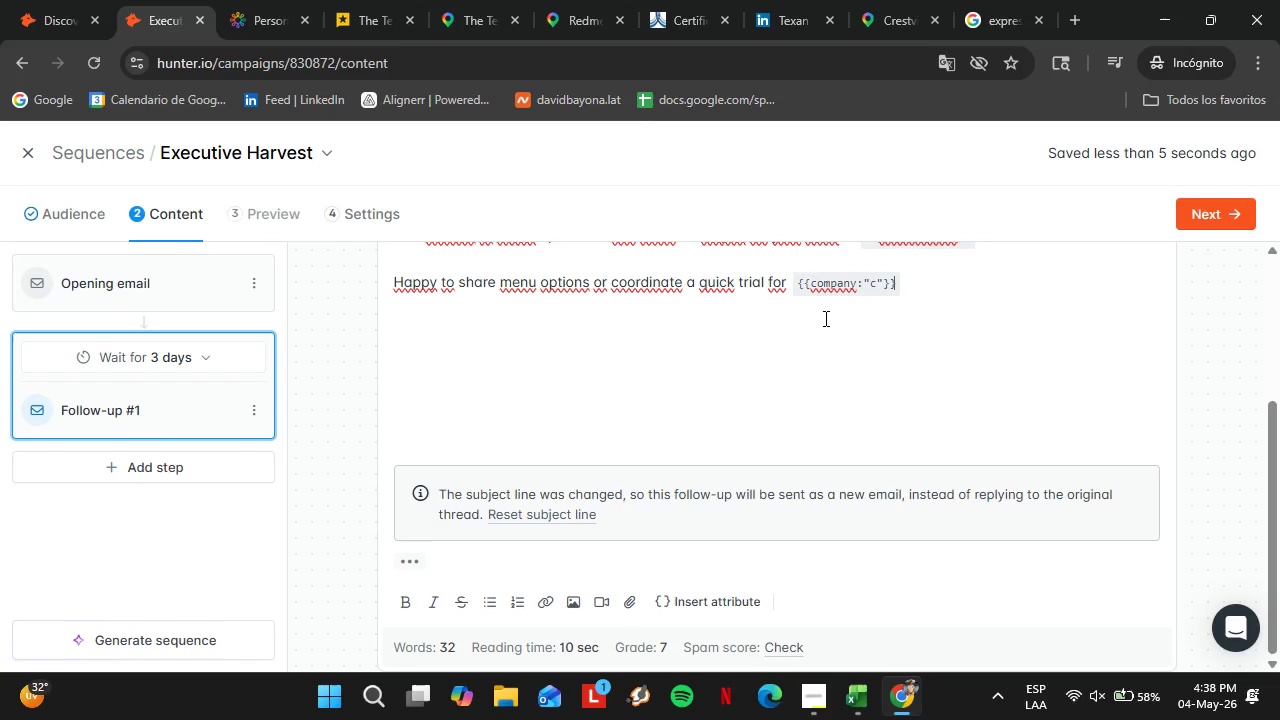 
left_click_drag(start_coordinate=[826, 318], to_coordinate=[815, 318])
 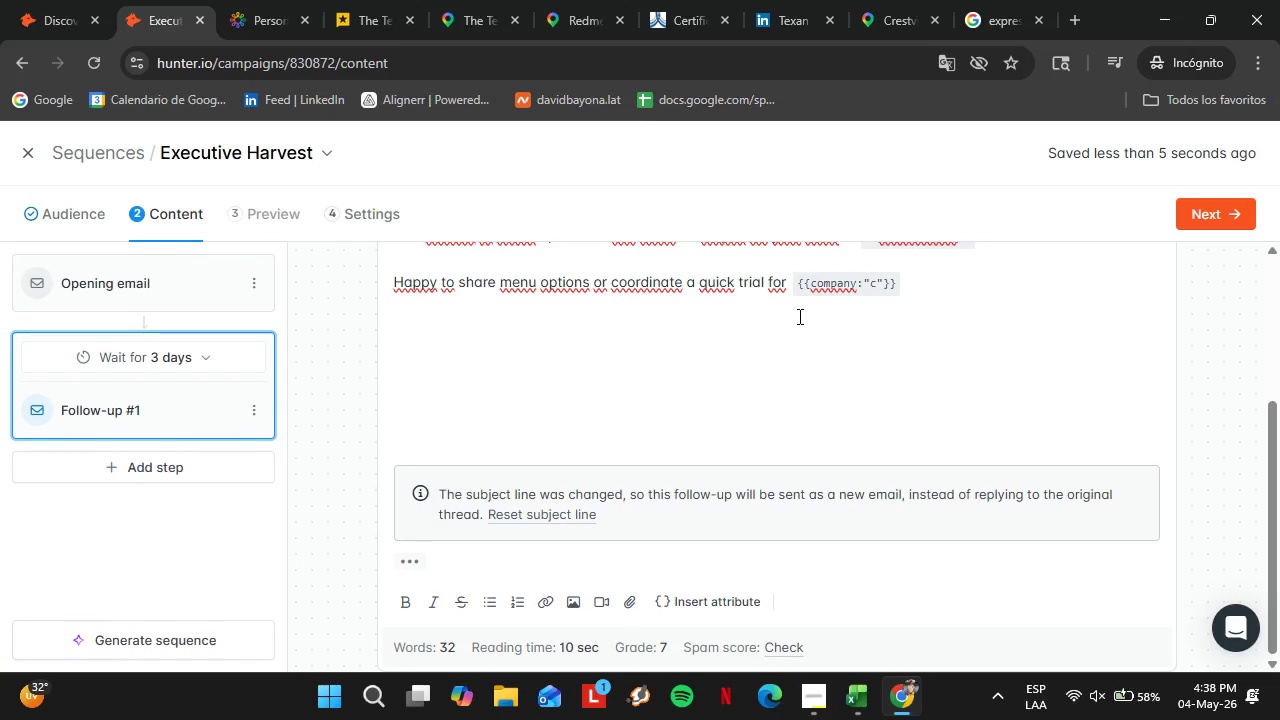 
double_click([798, 316])
 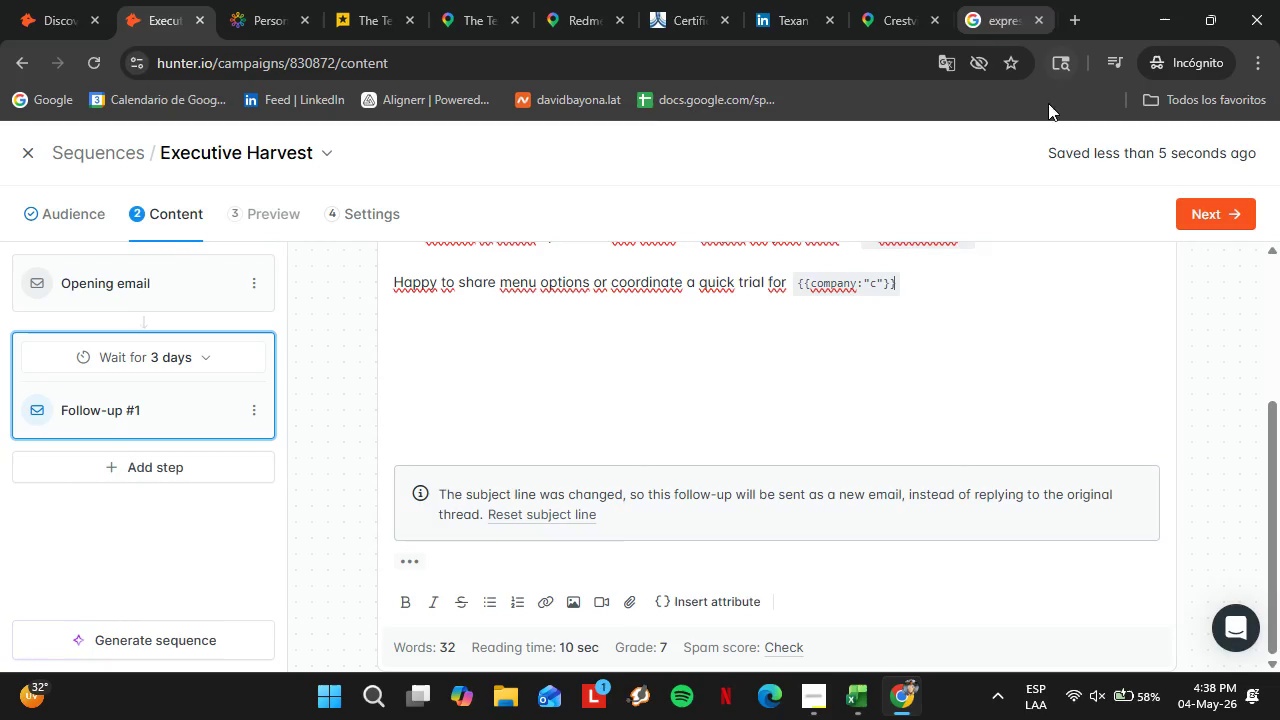 
left_click([866, 287])
 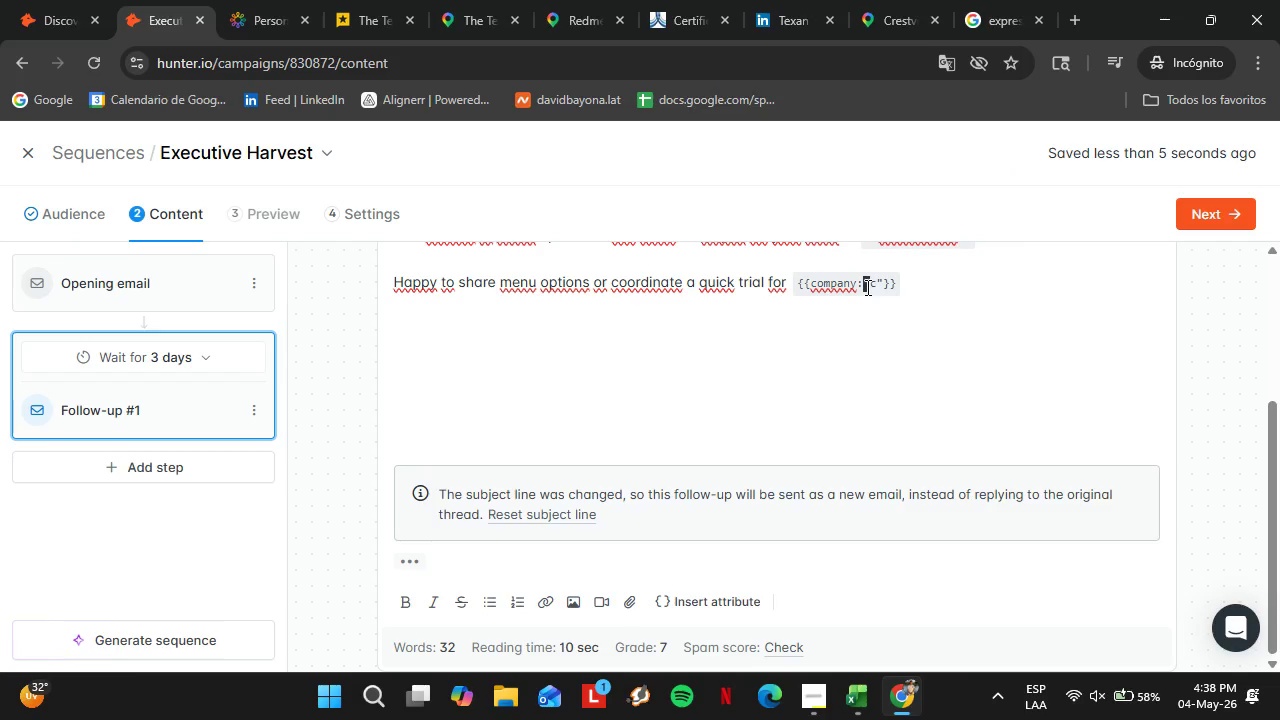 
left_click_drag(start_coordinate=[866, 287], to_coordinate=[879, 290])
 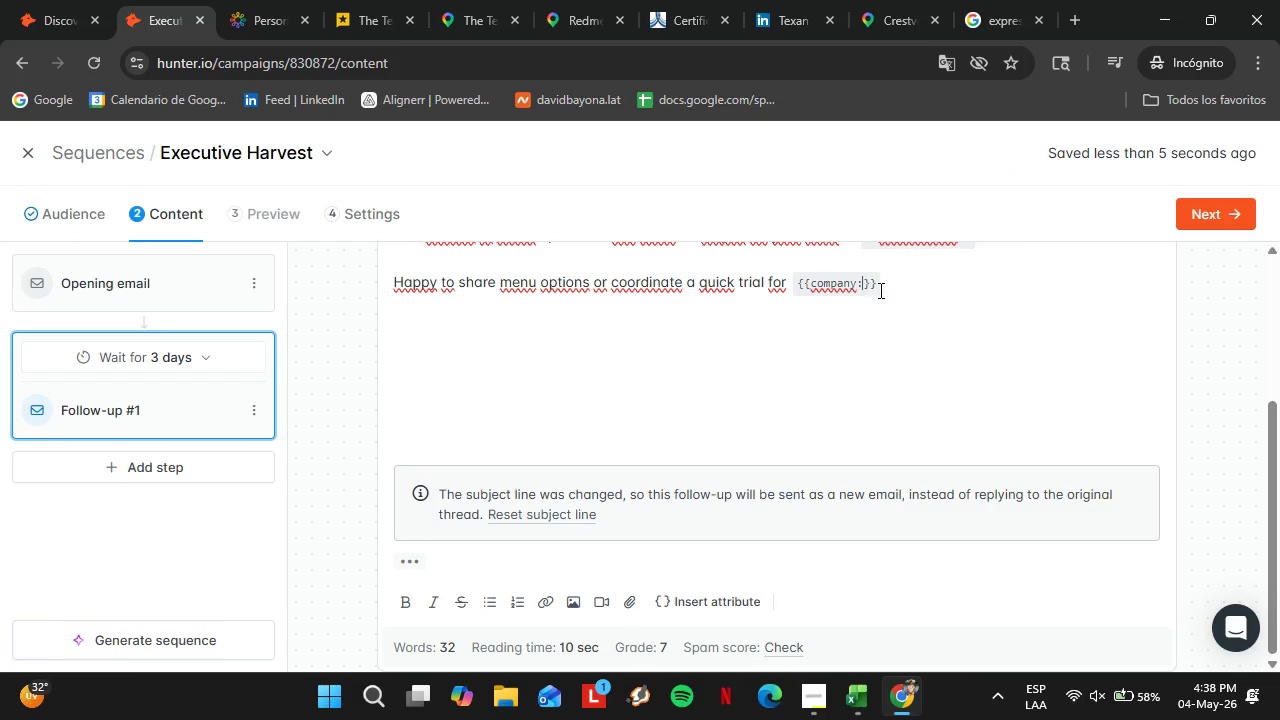 
key(Backspace)
 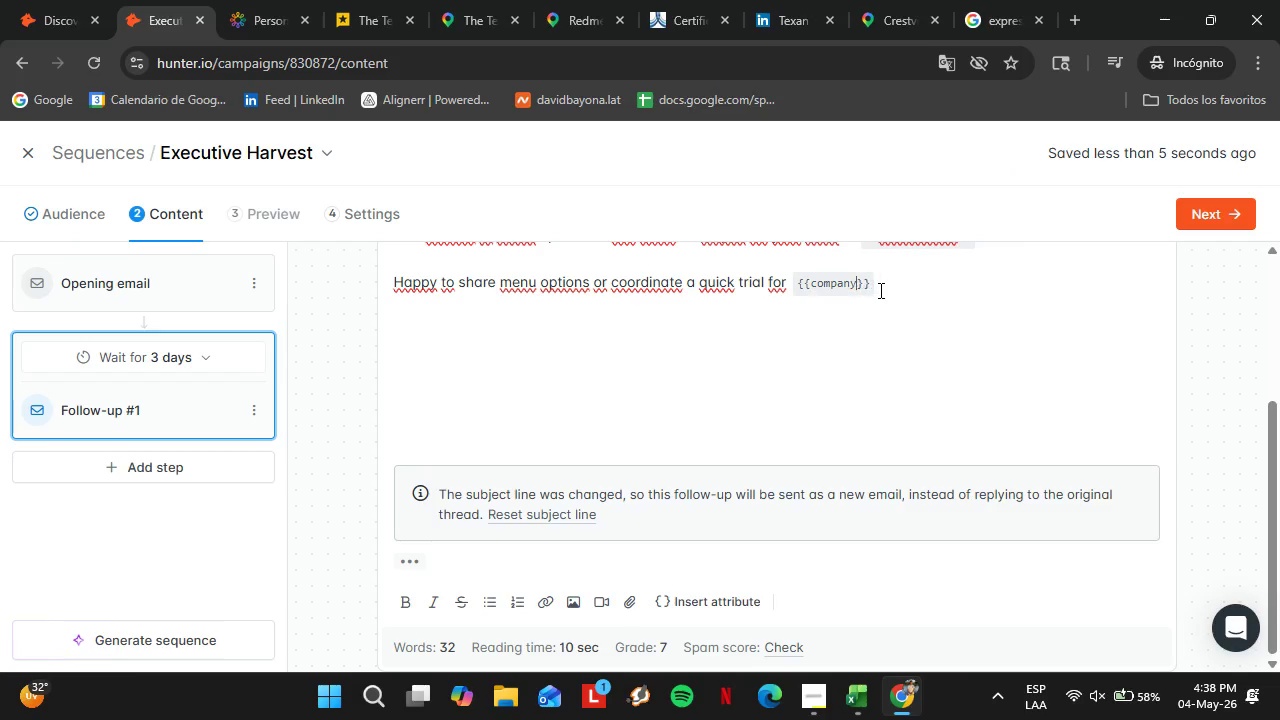 
key(Backspace)
 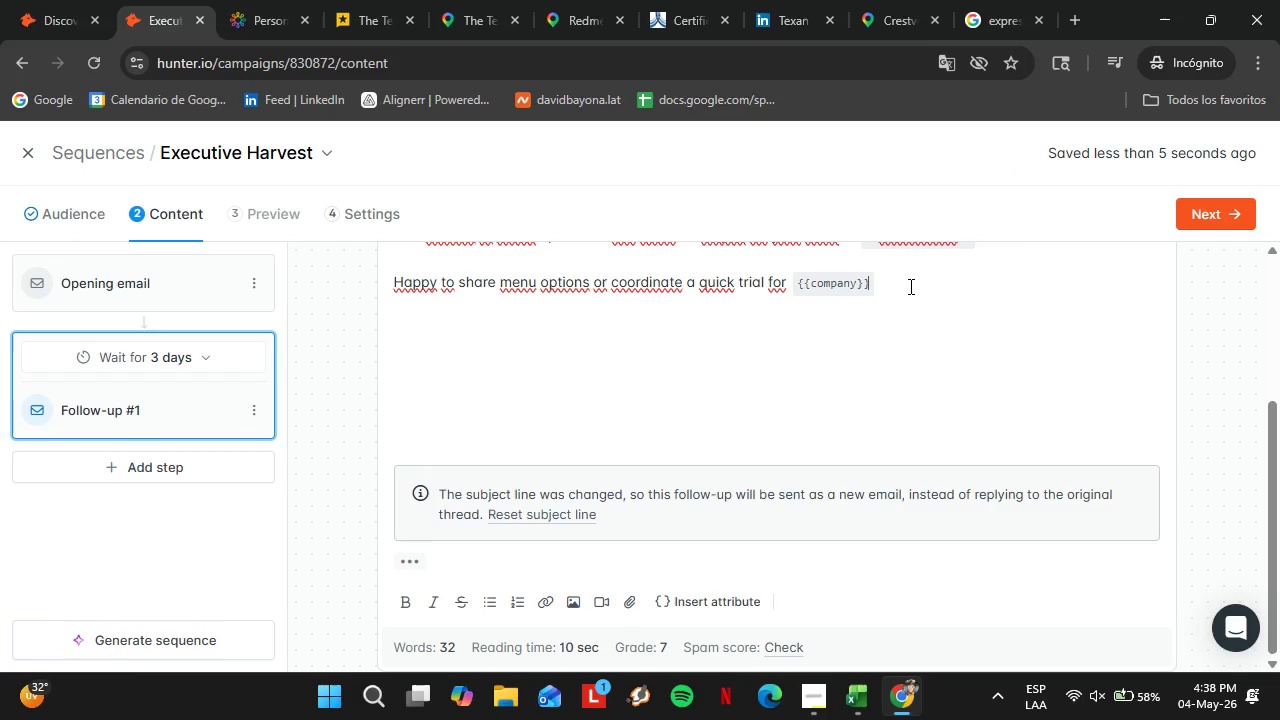 
left_click([909, 286])
 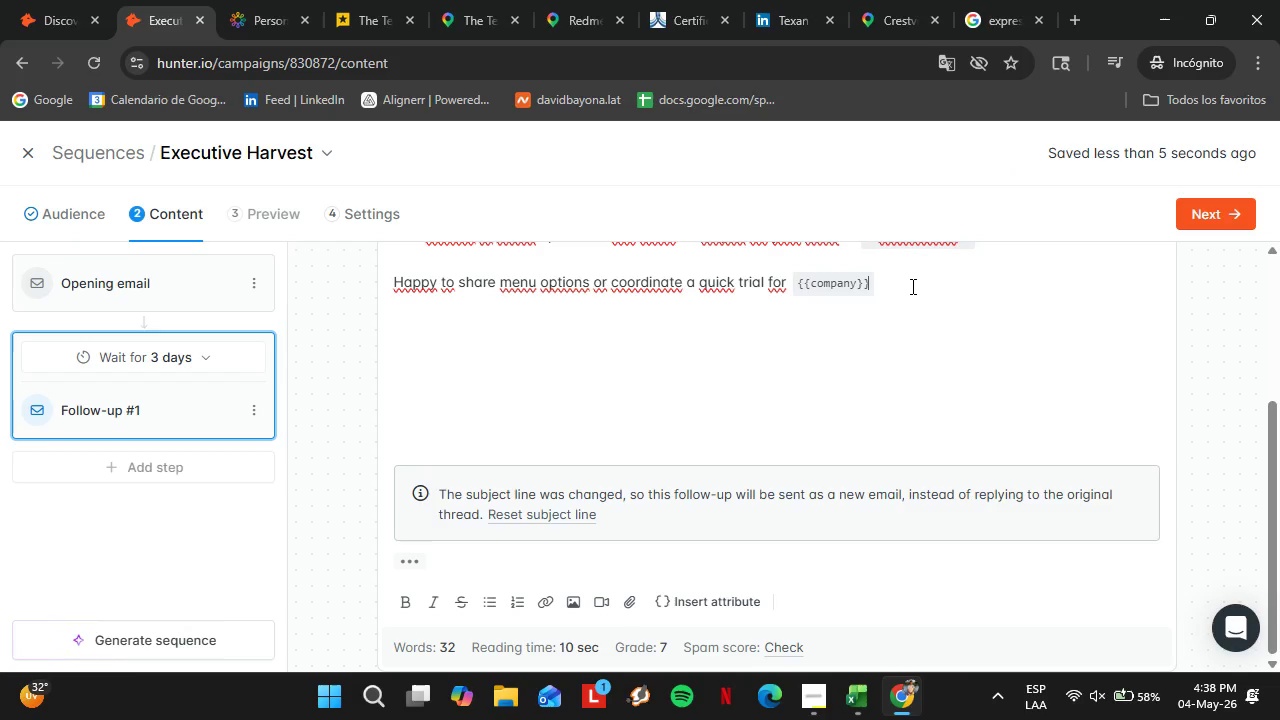 
type( if rev)
key(Backspace)
type(levant.)
 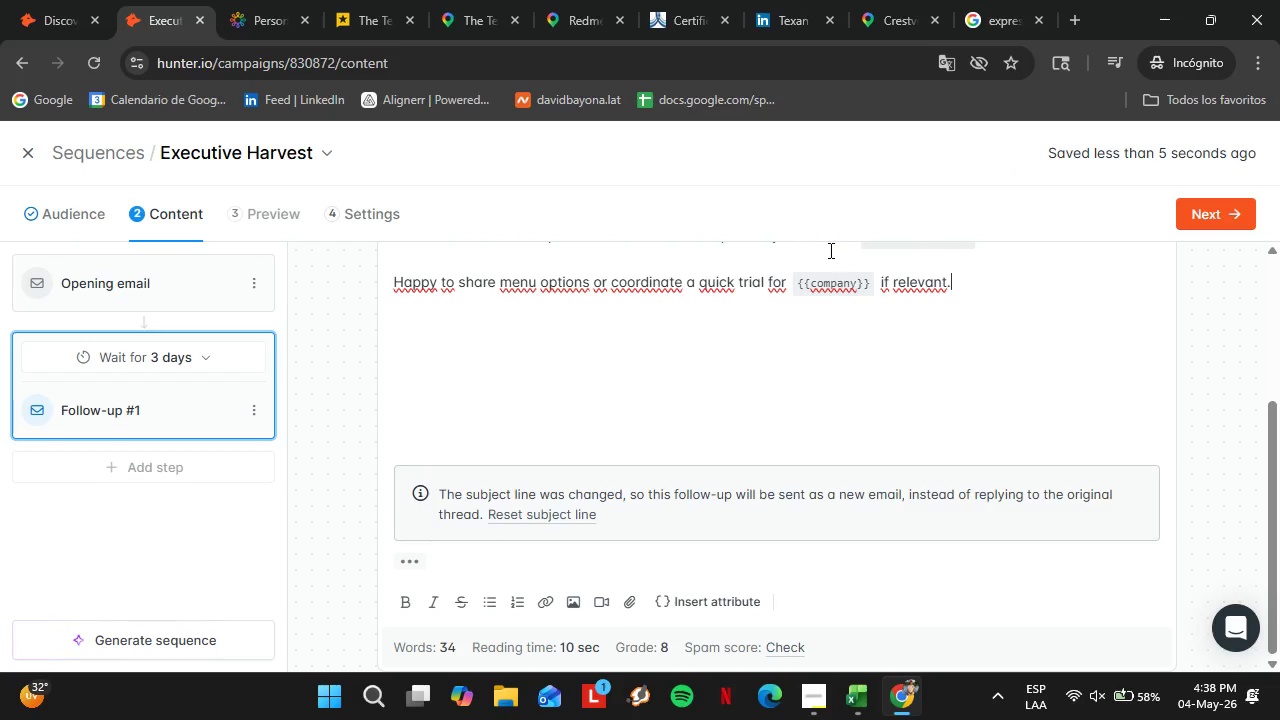 
left_click([862, 261])
 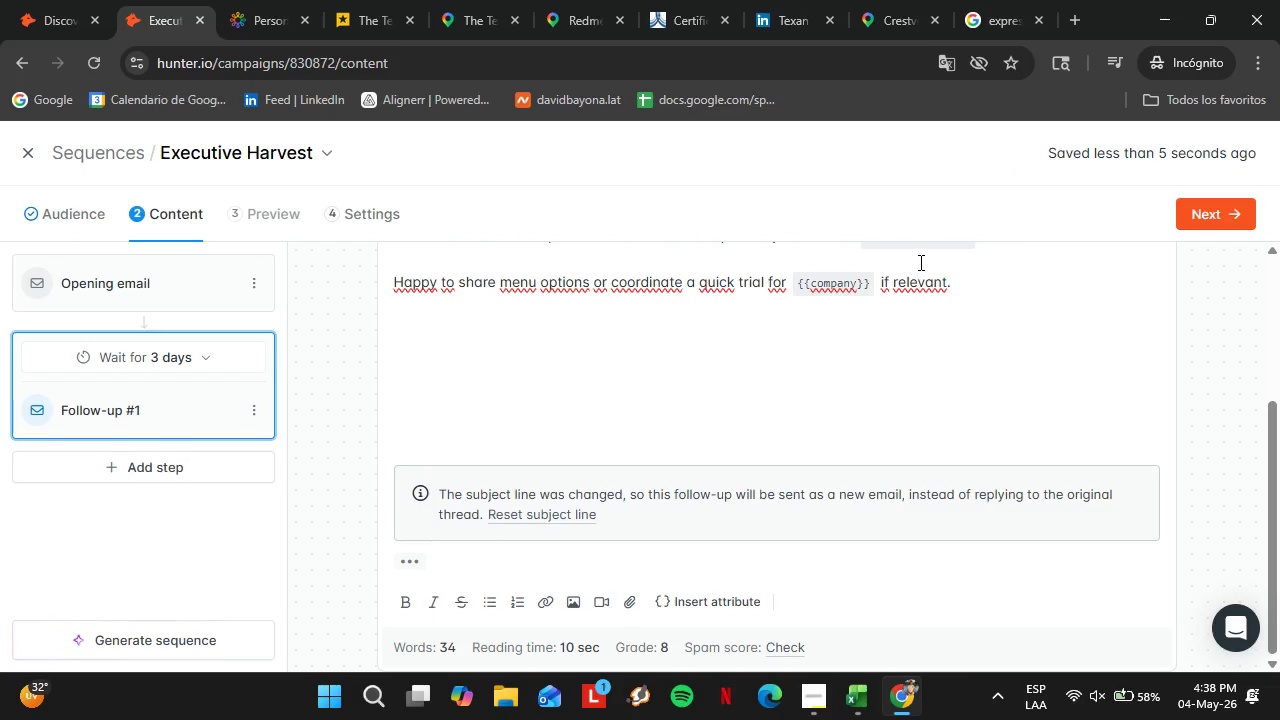 
double_click([920, 262])
 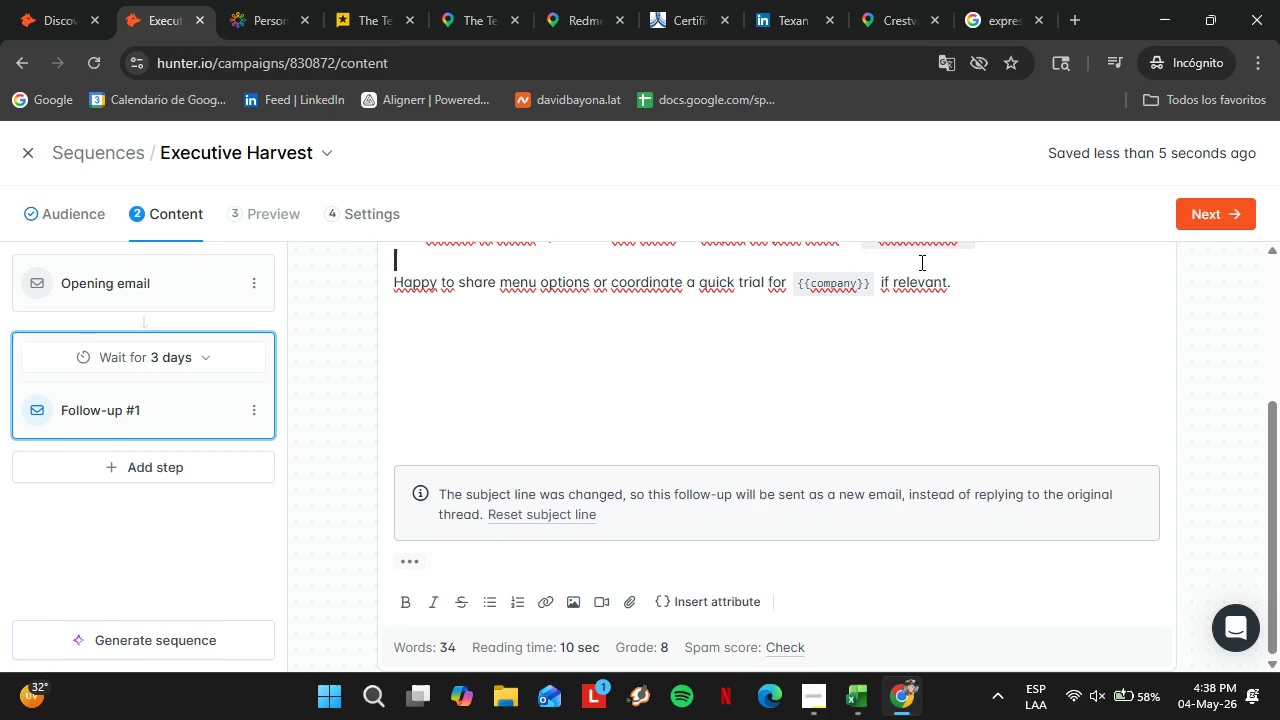 
triple_click([920, 262])
 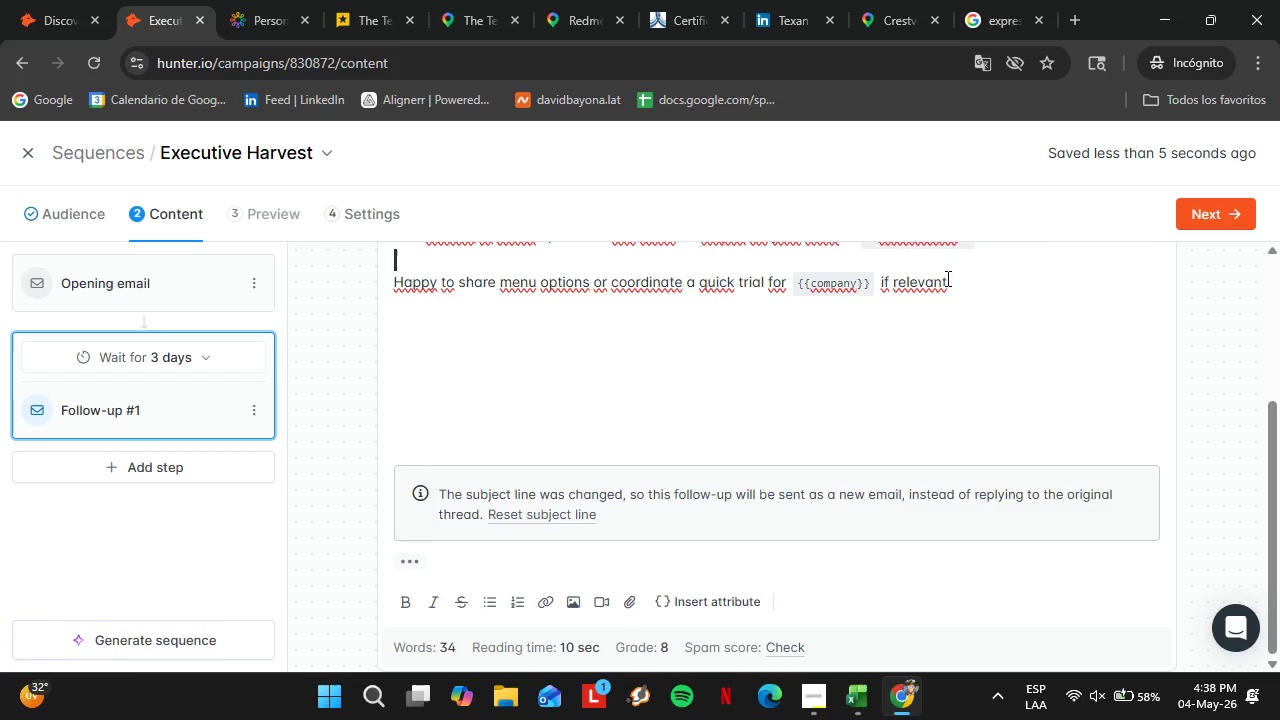 
left_click([944, 280])
 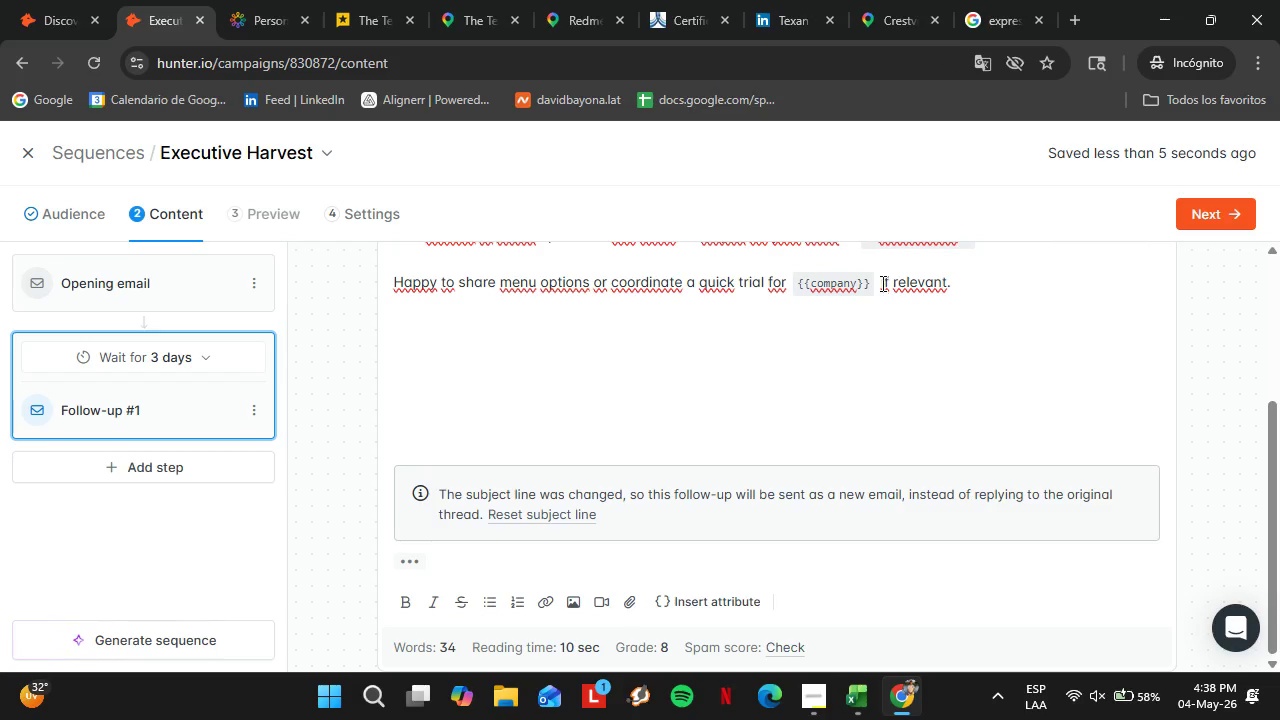 
left_click([879, 281])
 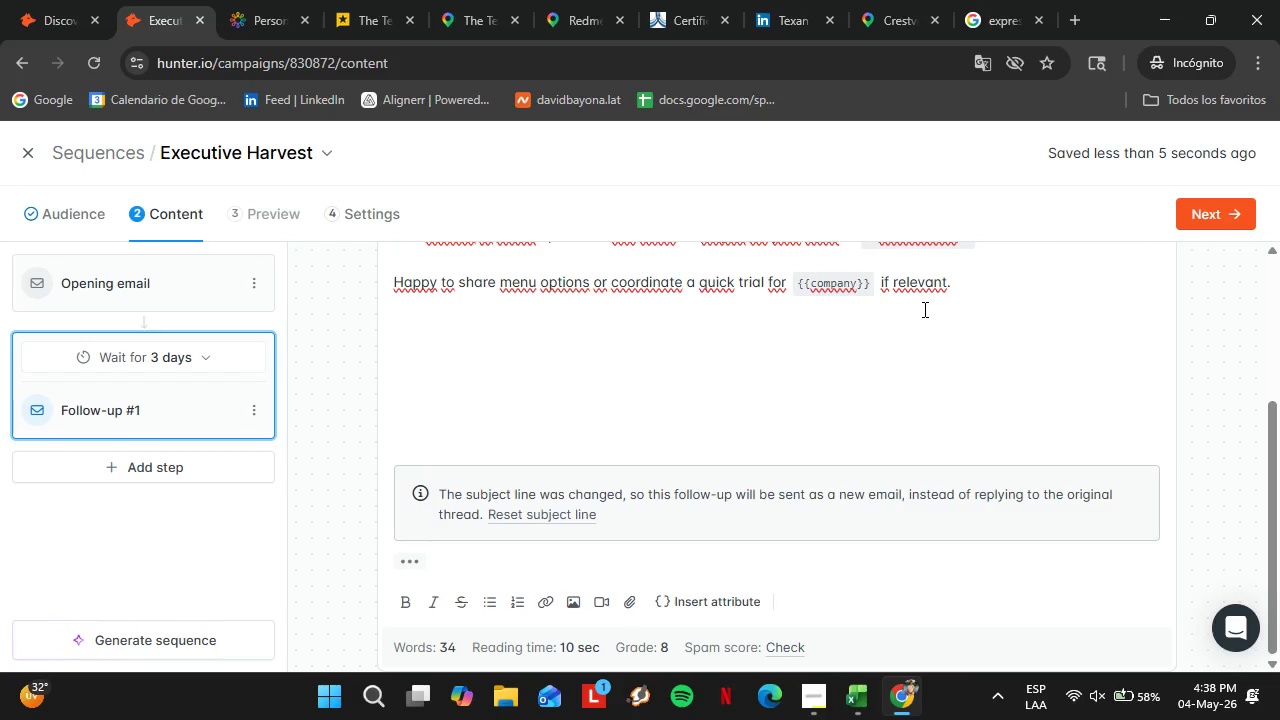 
key(Backspace)
 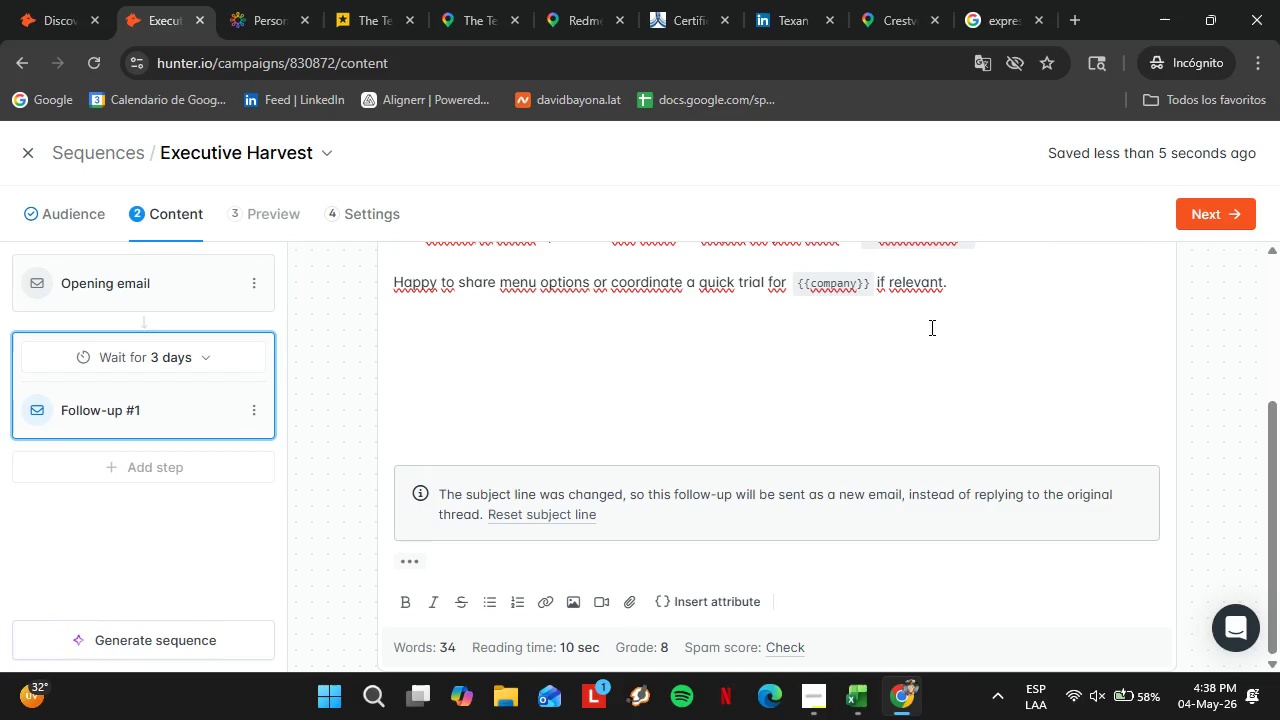 
key(Space)
 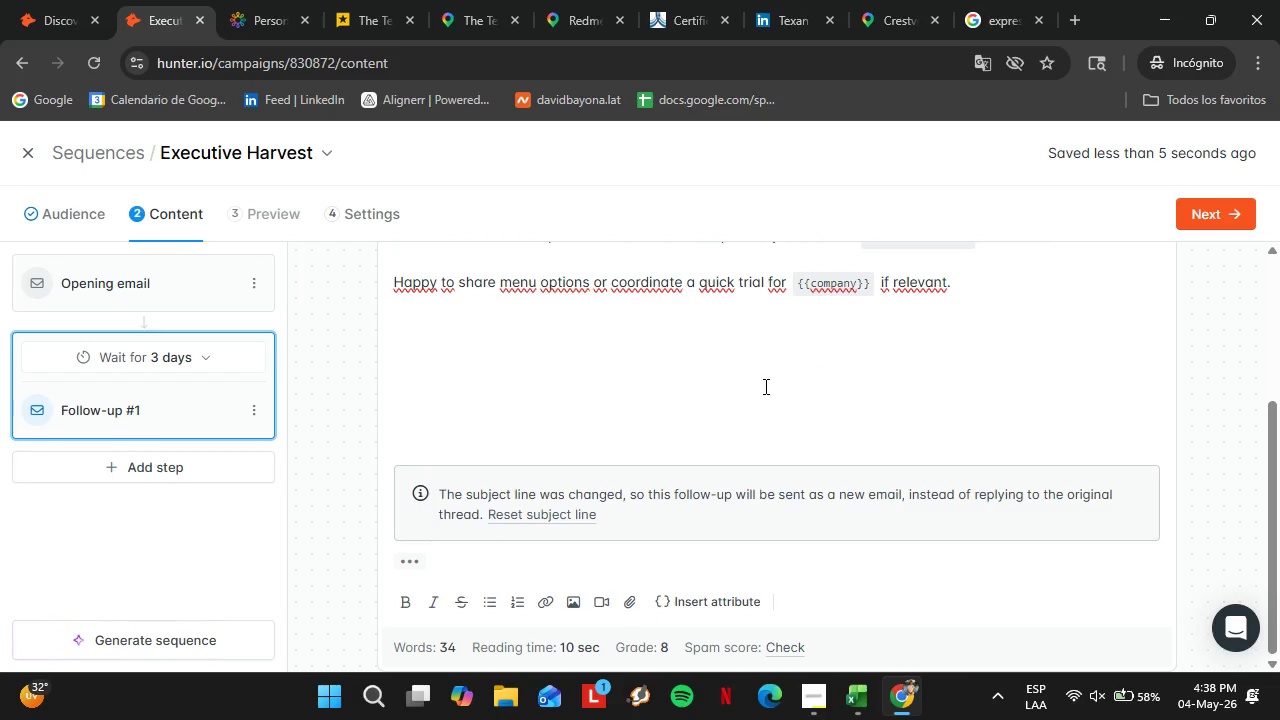 
left_click([493, 355])
 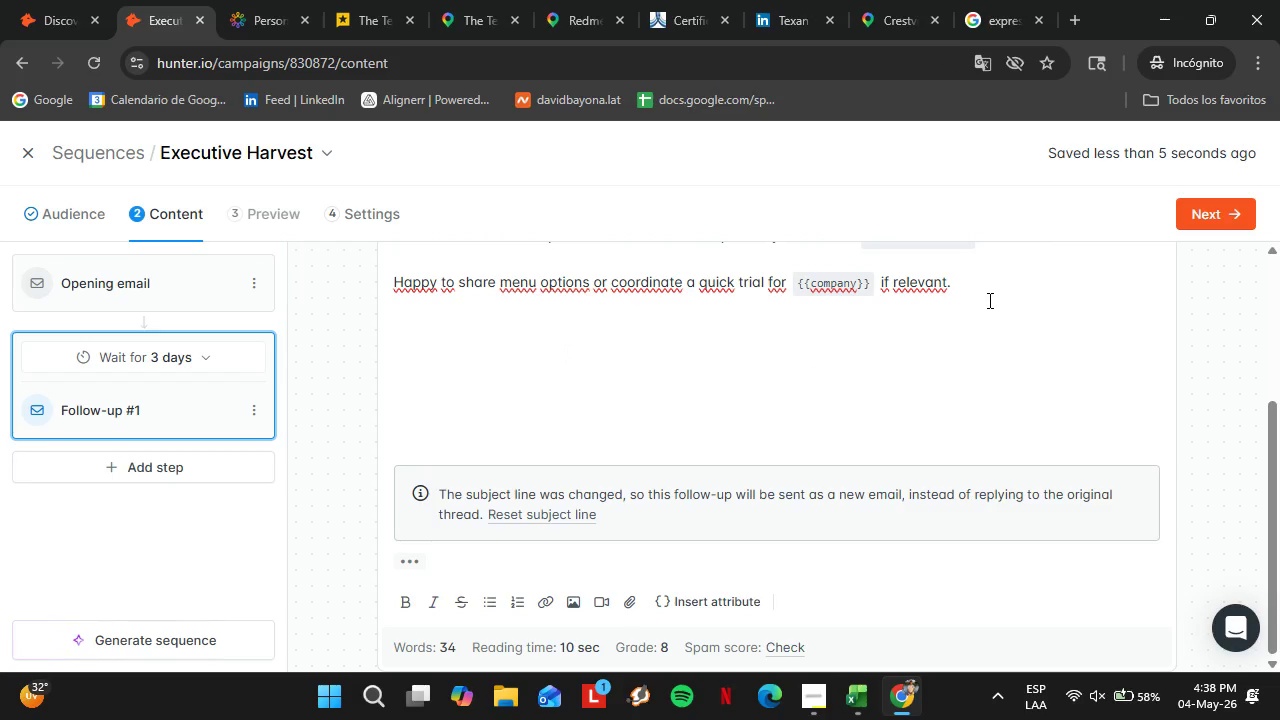 
left_click([988, 298])
 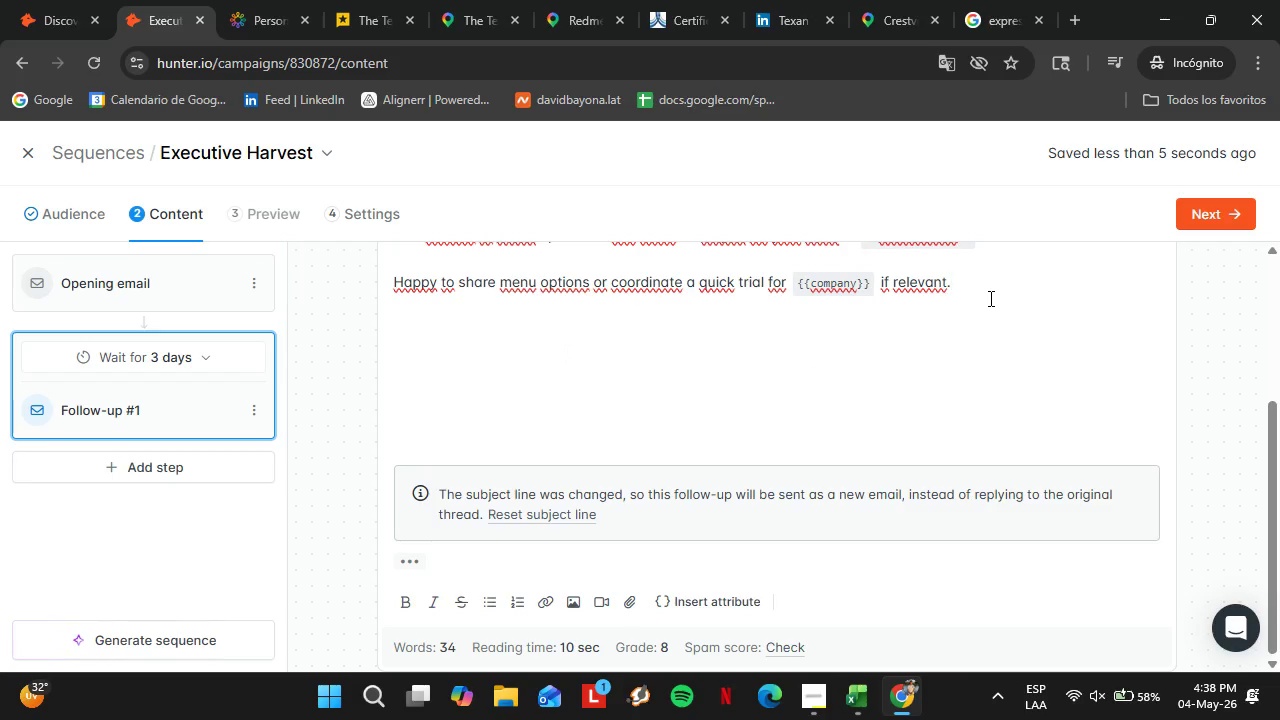 
key(Shift+Enter)
 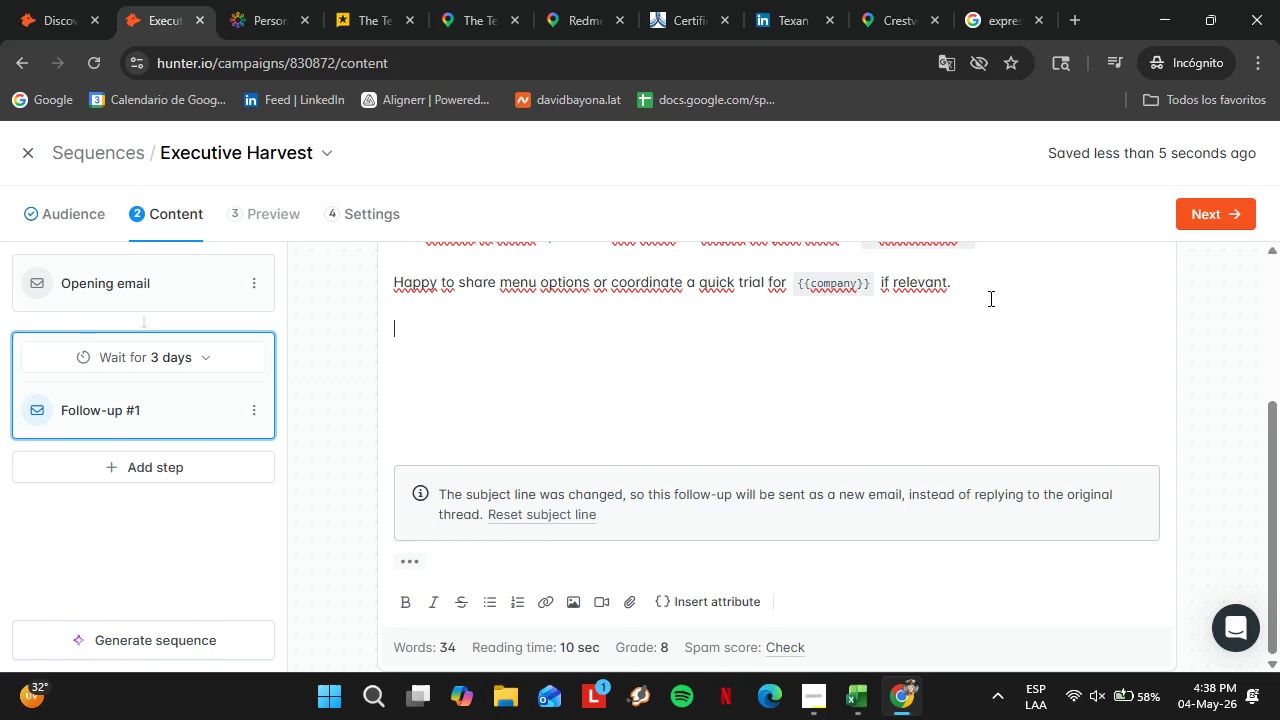 
key(Shift+Enter)
 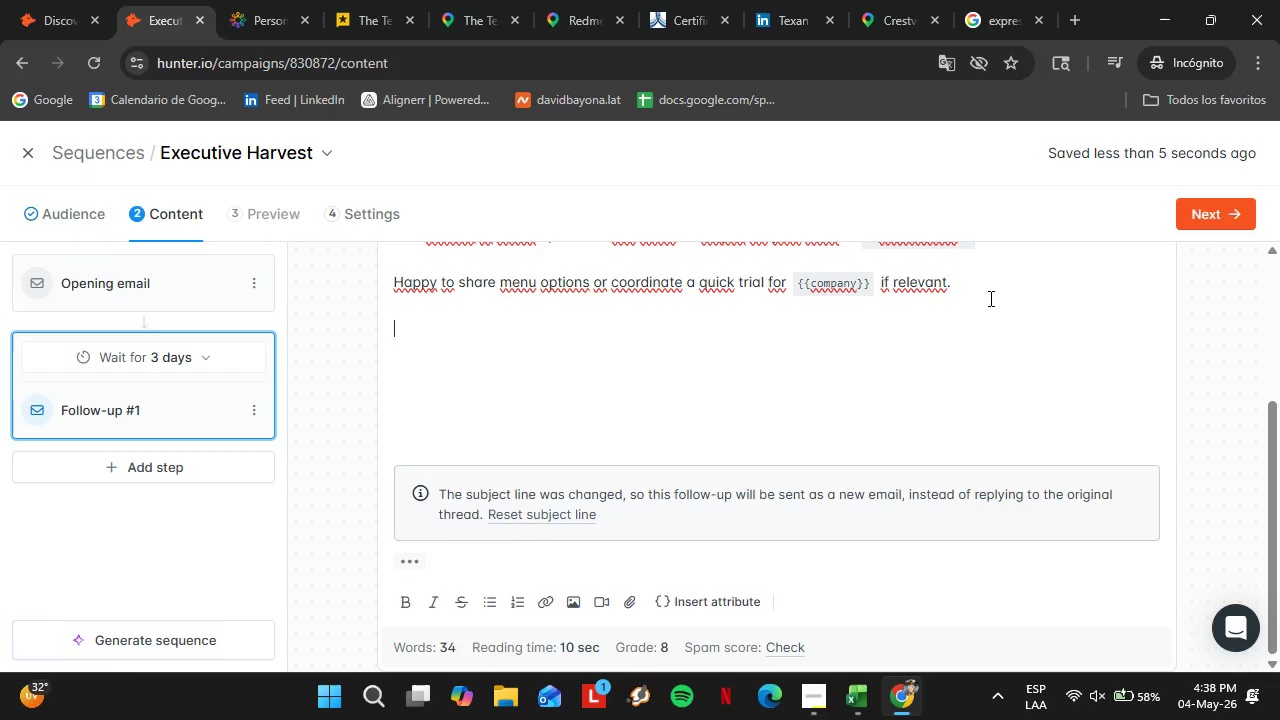 
type(Best, )
 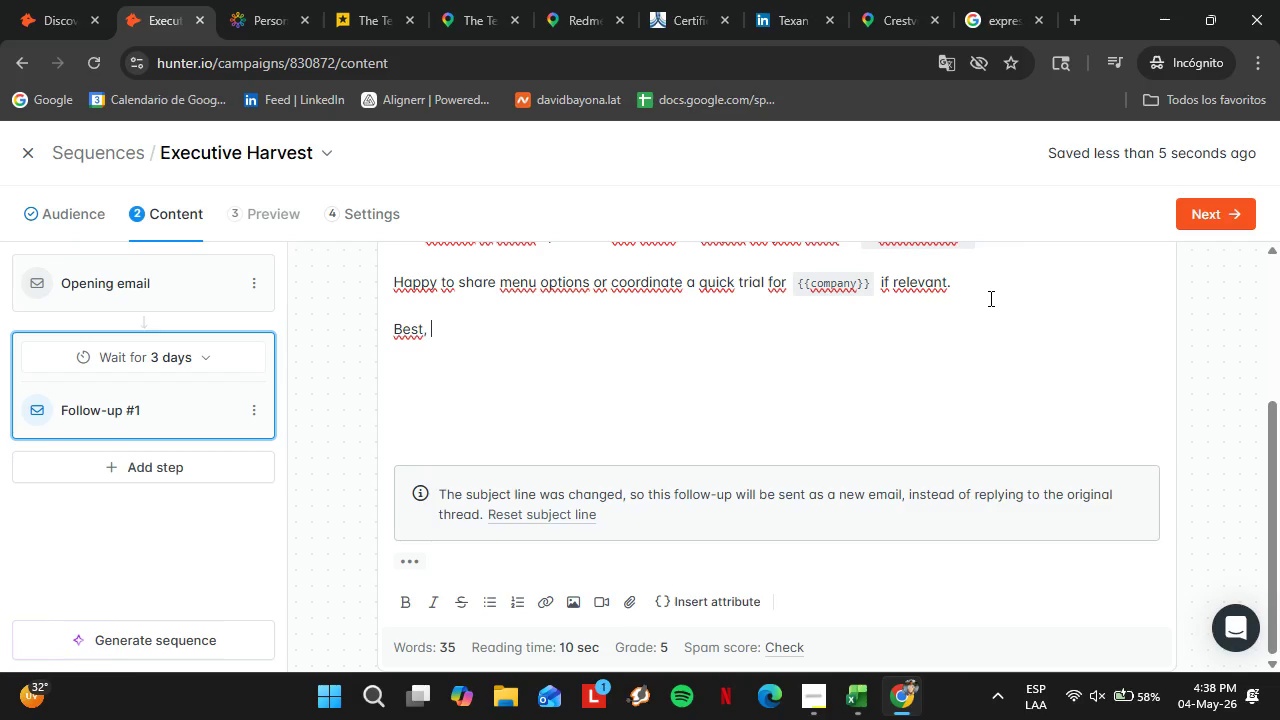 
key(Shift+Enter)
 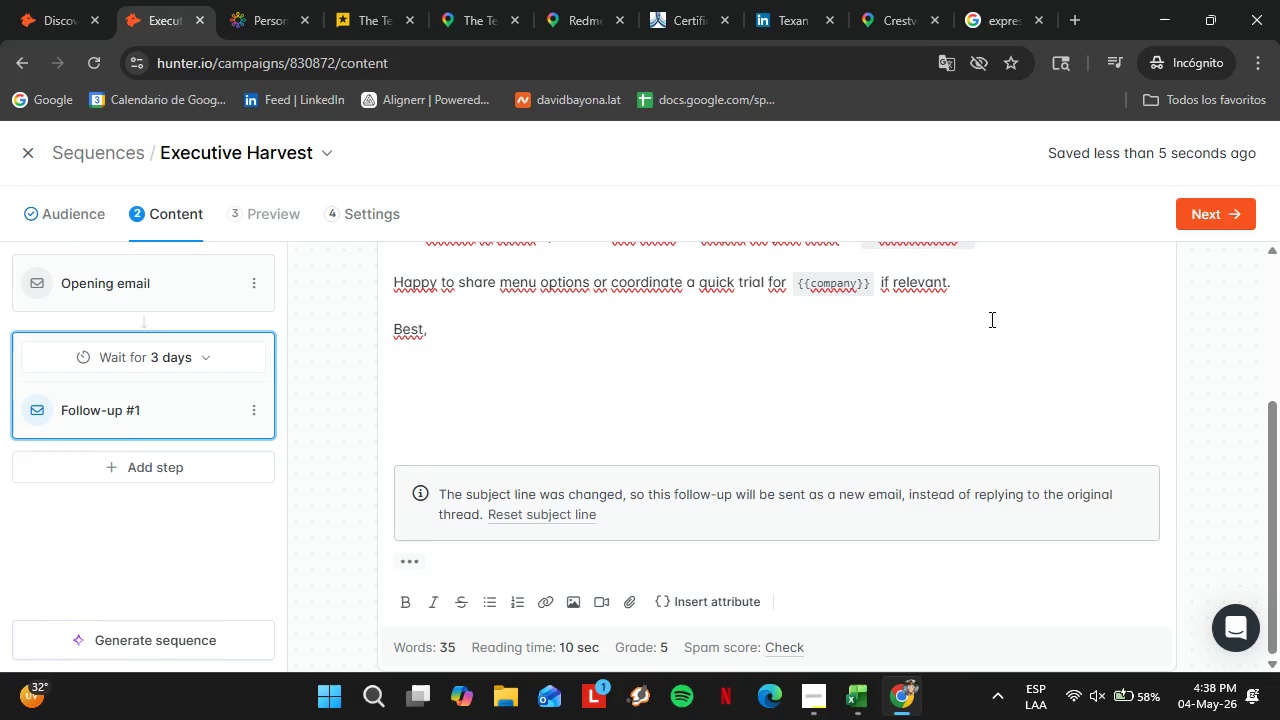 
scroll: coordinate [990, 319], scroll_direction: down, amount: 1.0
 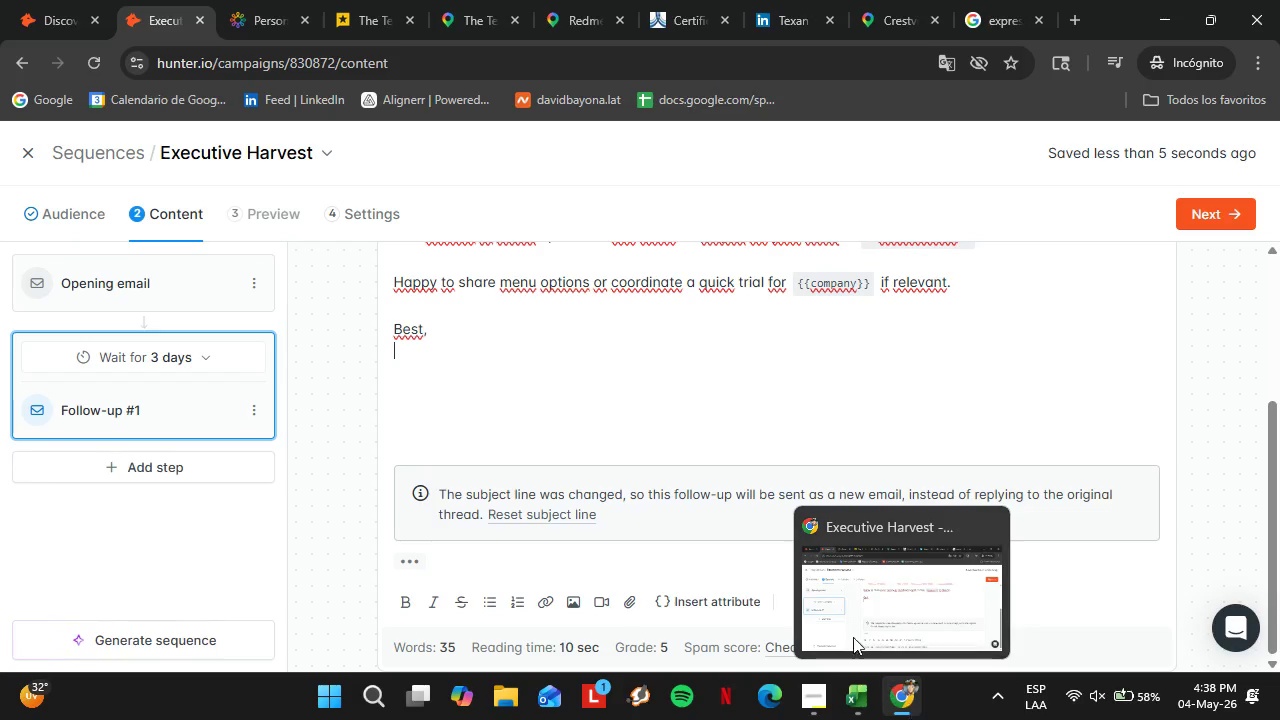 
left_click([820, 716])